 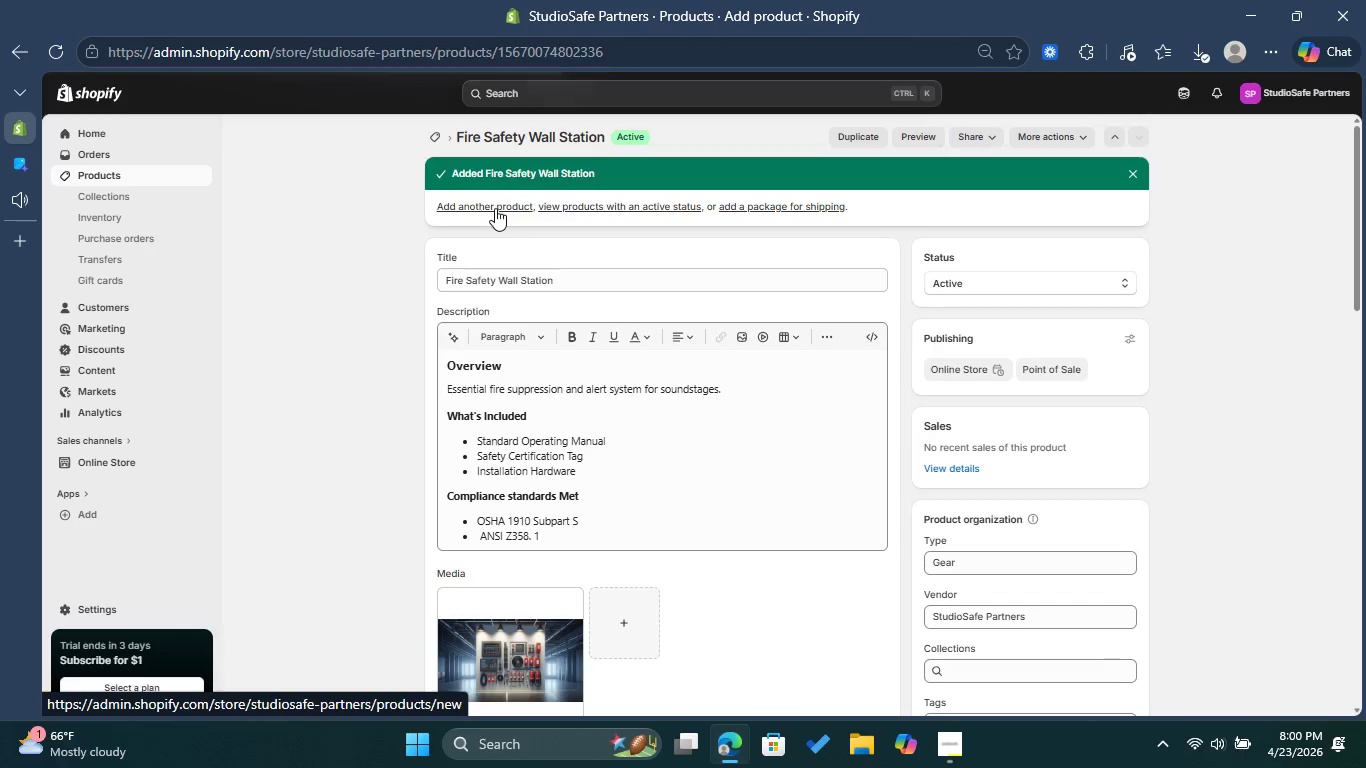 
left_click([545, 194])
 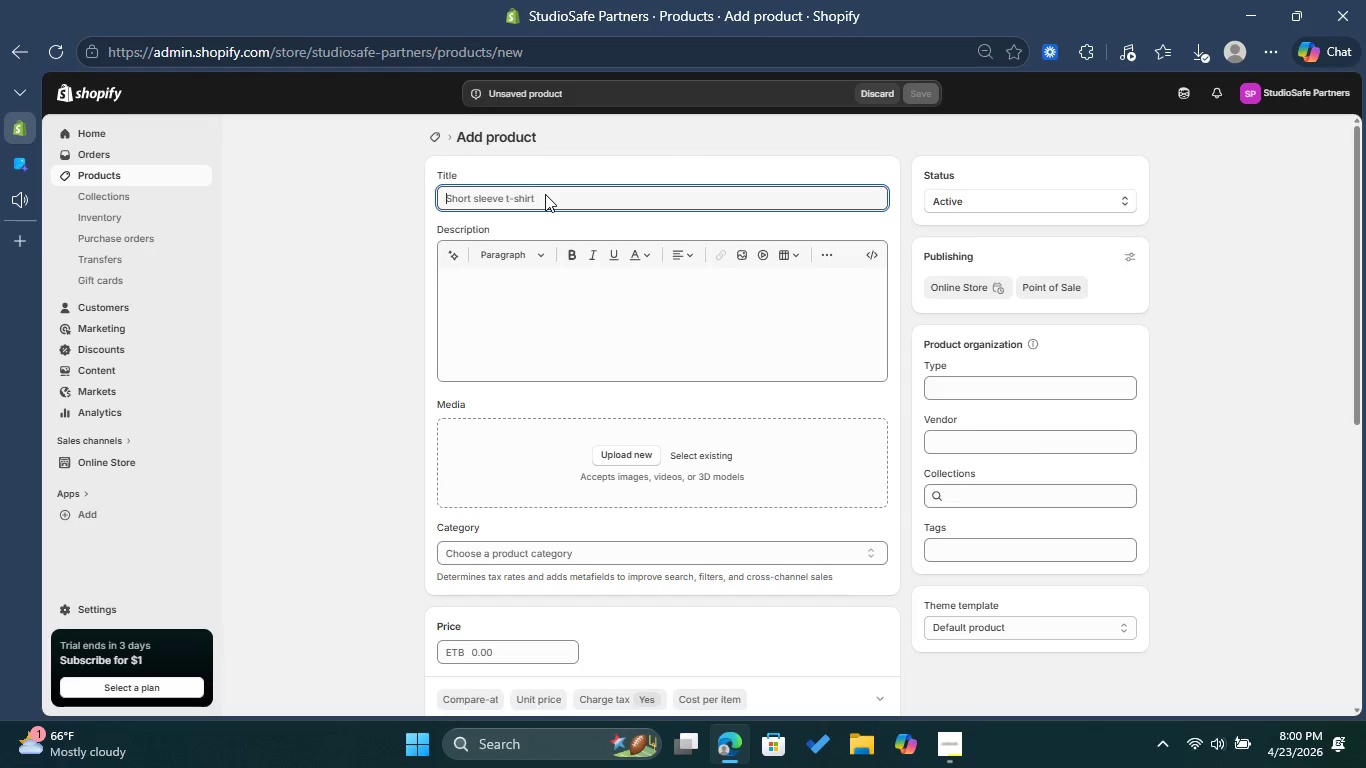 
type(Studio Hazard Floor Sin)
 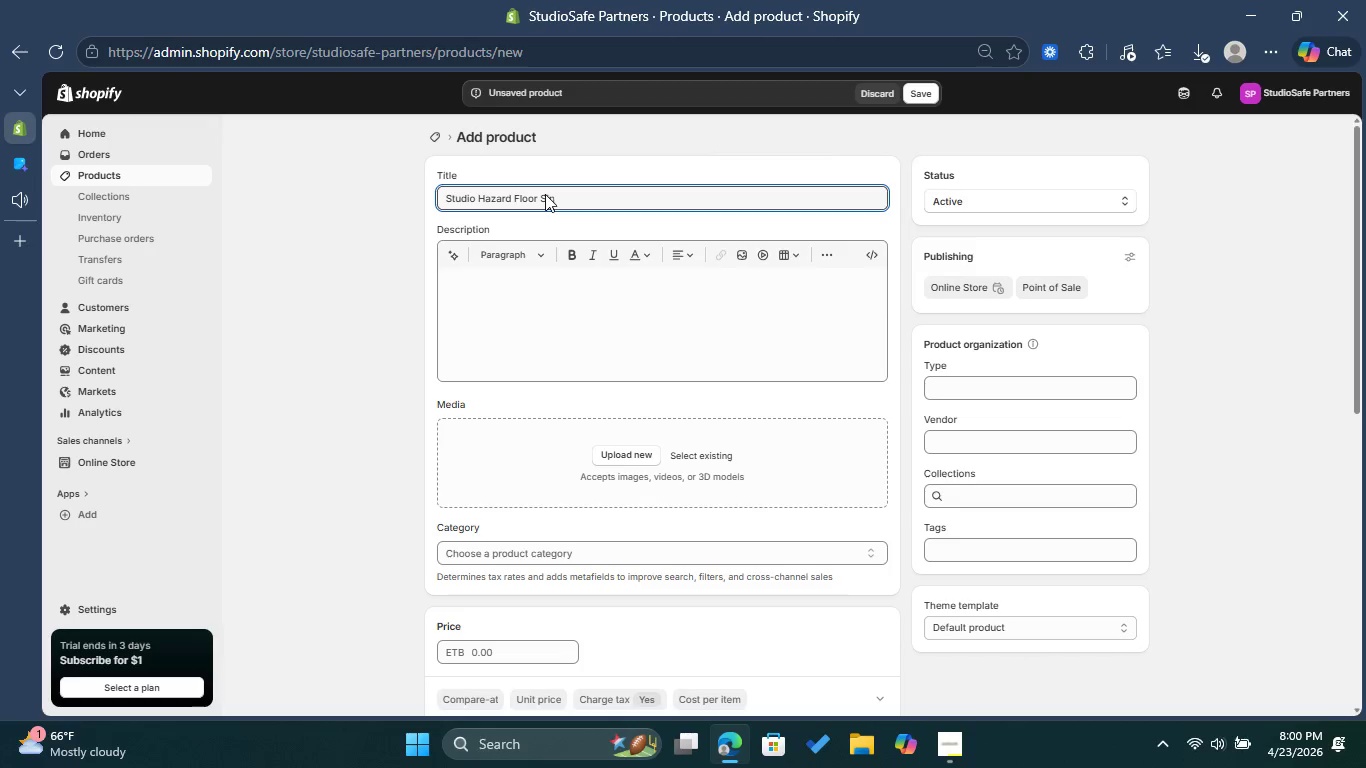 
wait(5.19)
 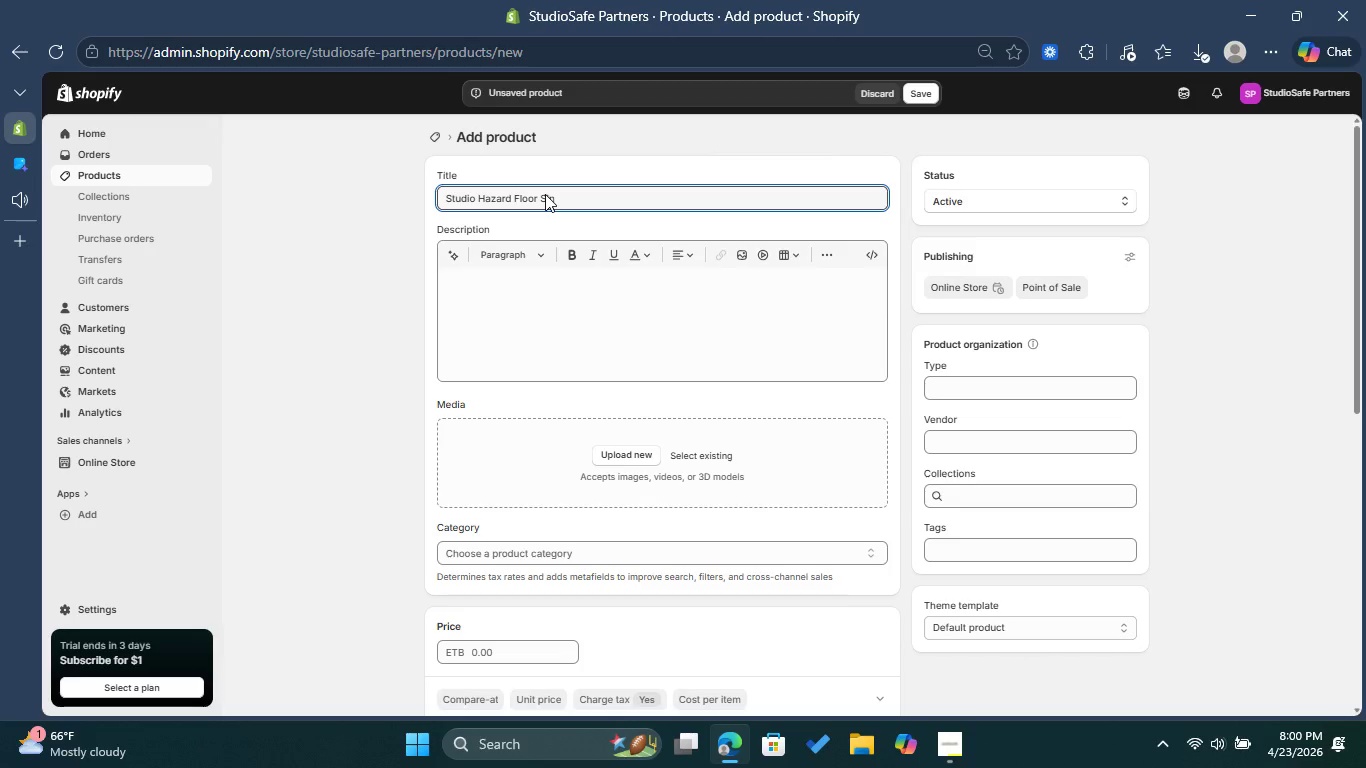 
key(Backspace)
type(gnage (10-Pacl)
key(Backspace)
type(k))
 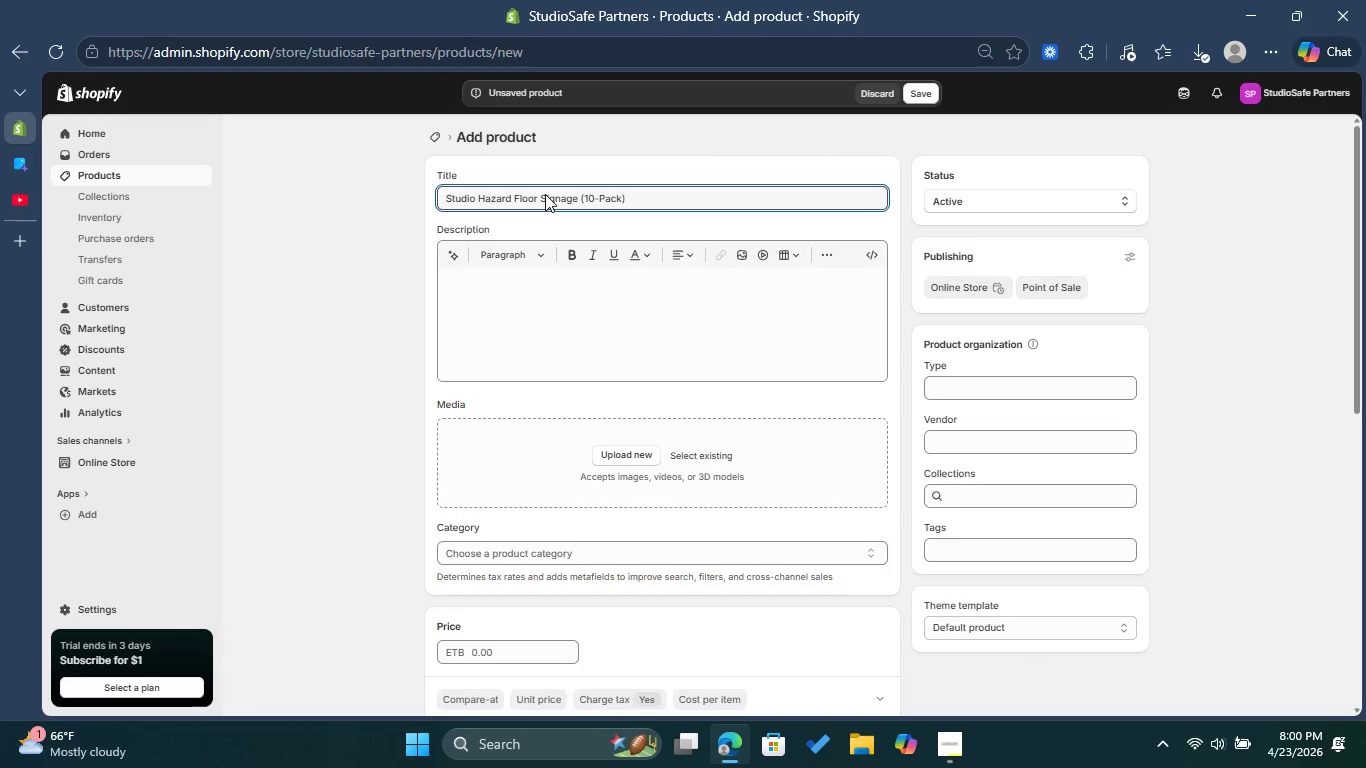 
left_click([532, 298])
 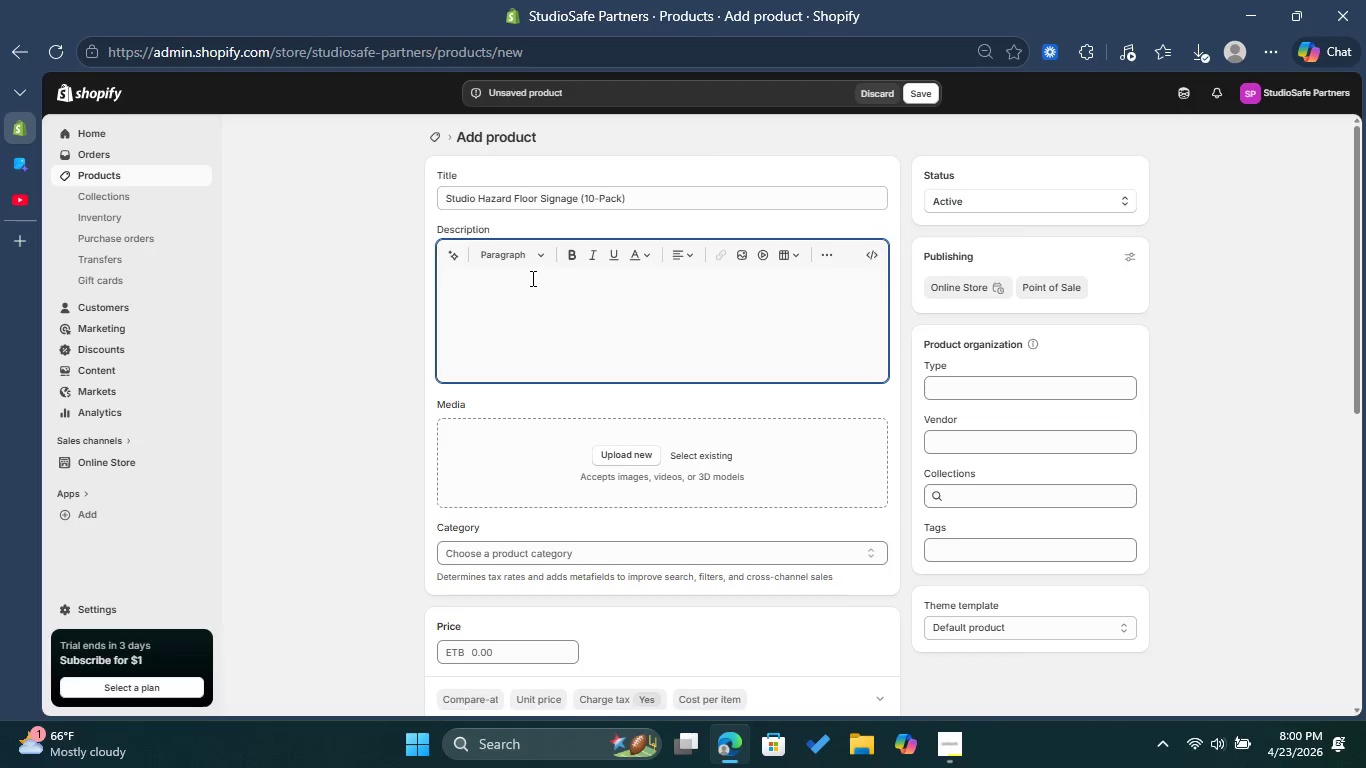 
left_click([531, 278])
 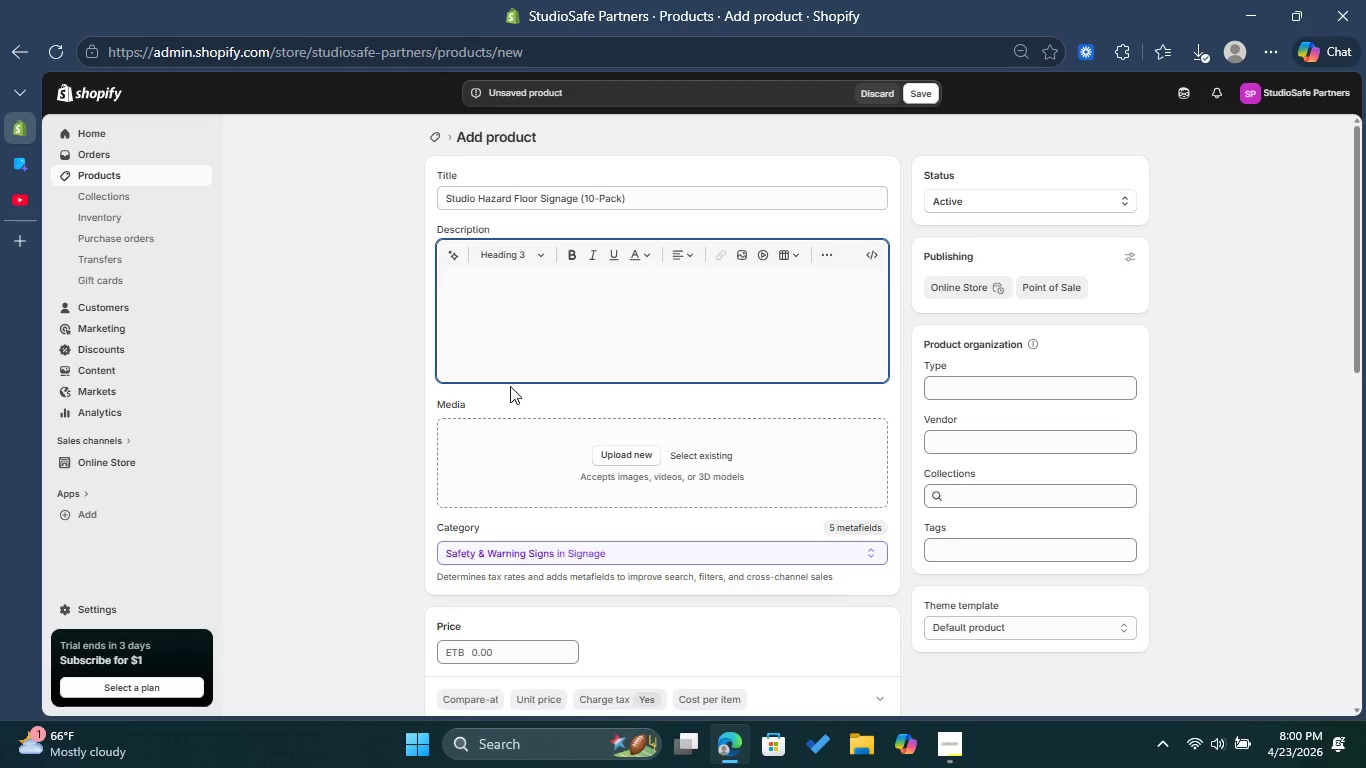 
wait(5.49)
 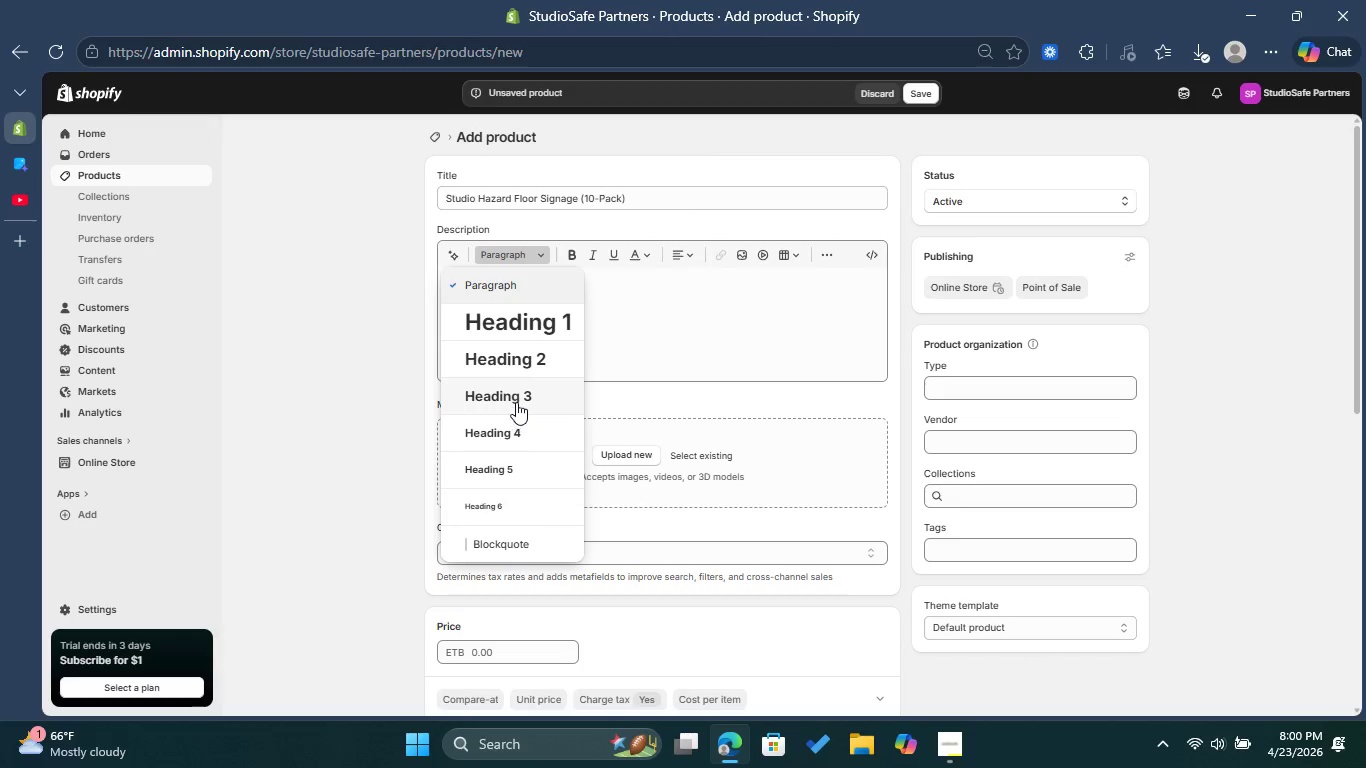 
type(Overview )
 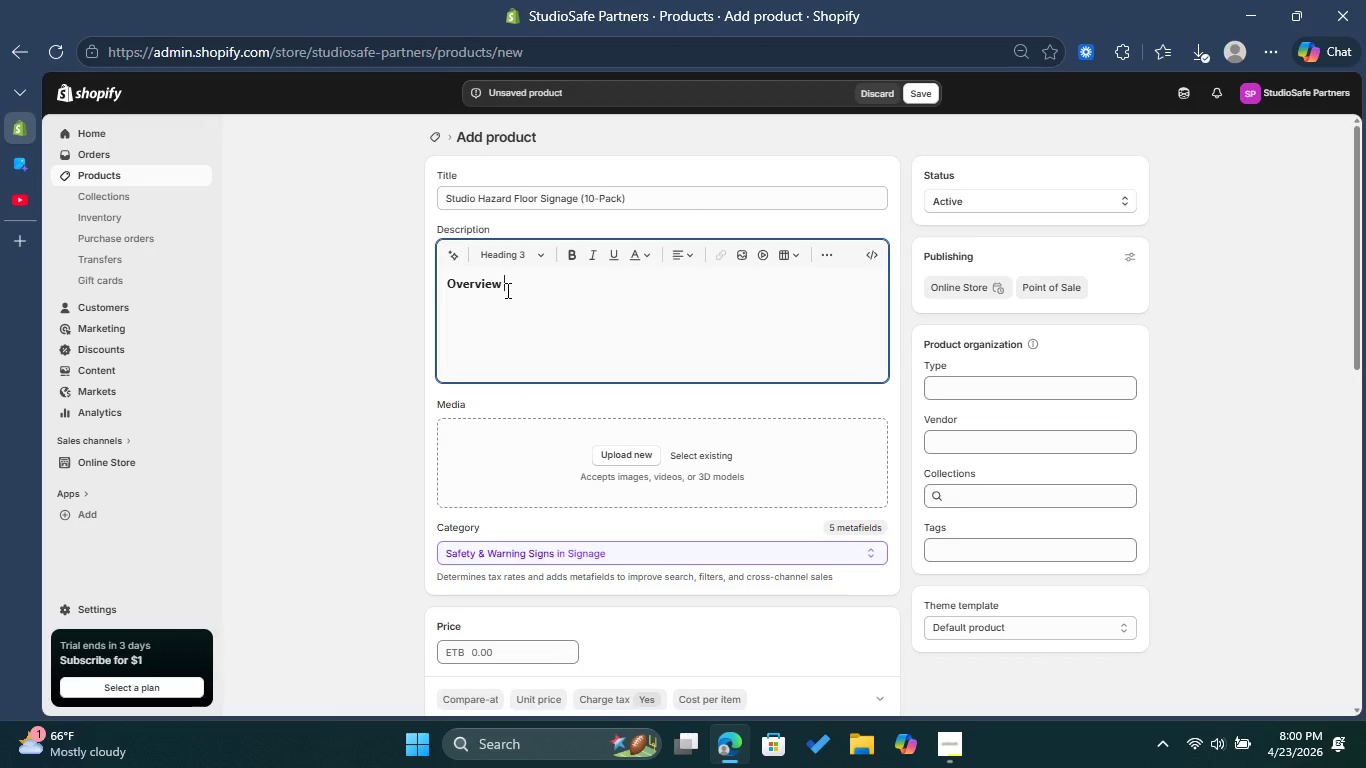 
key(Enter)
 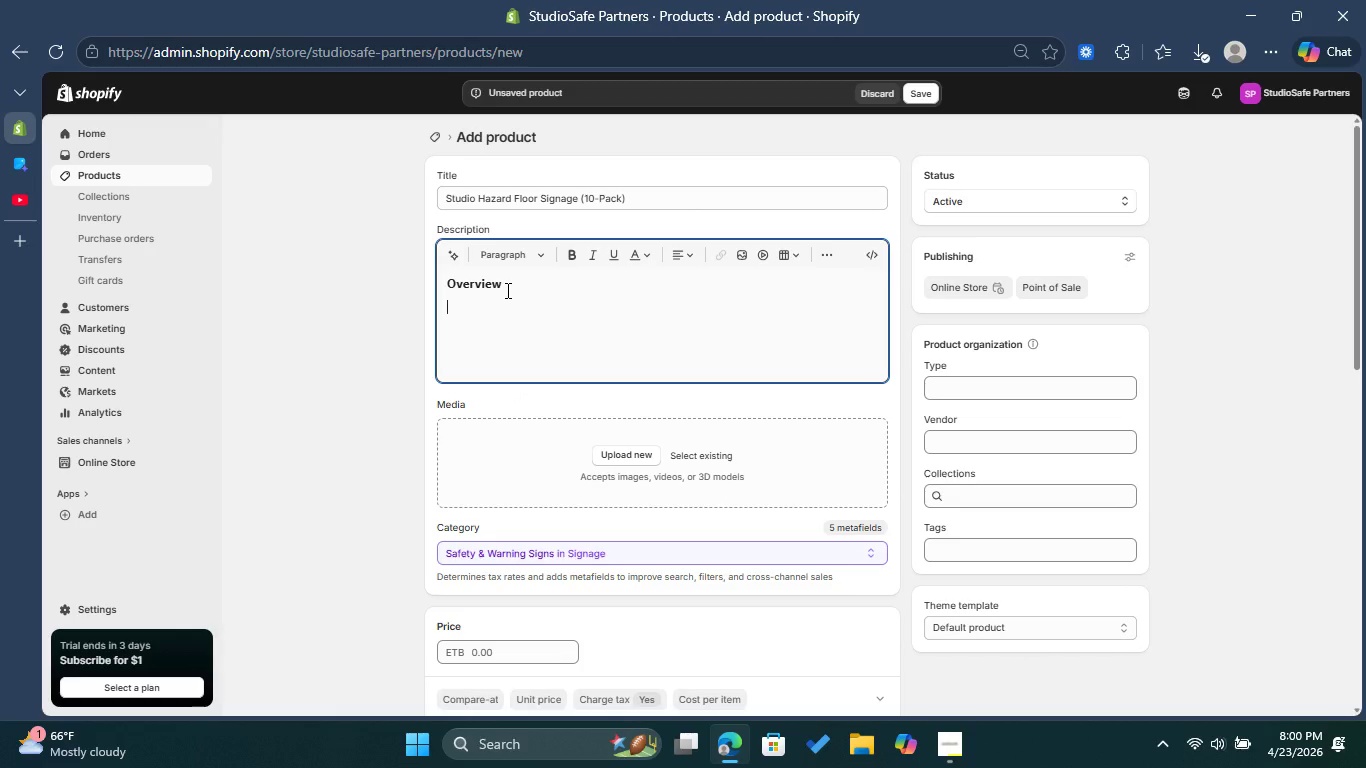 
type(High-visibility OSHA compiliant safty )
key(Backspace)
key(Backspace)
key(Backspace)
type(ety )
 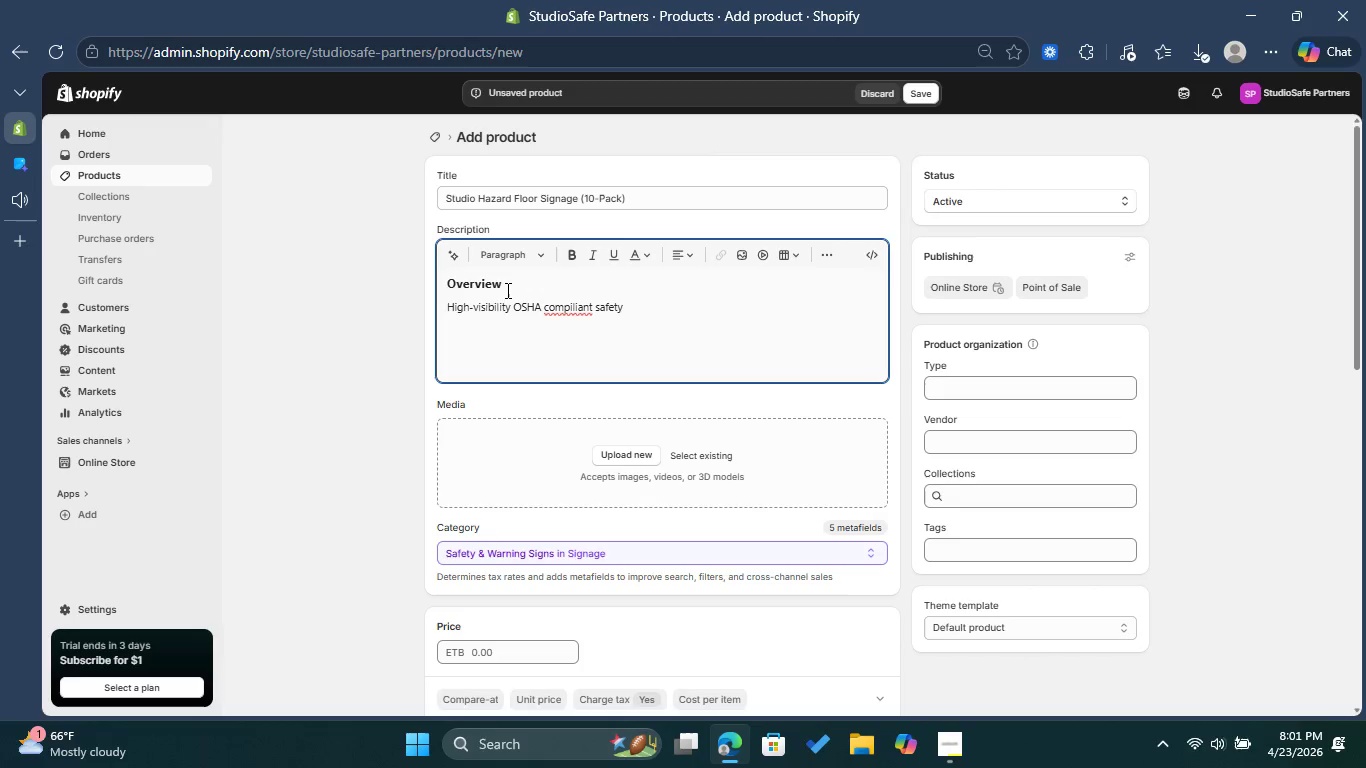 
left_click([542, 313])
 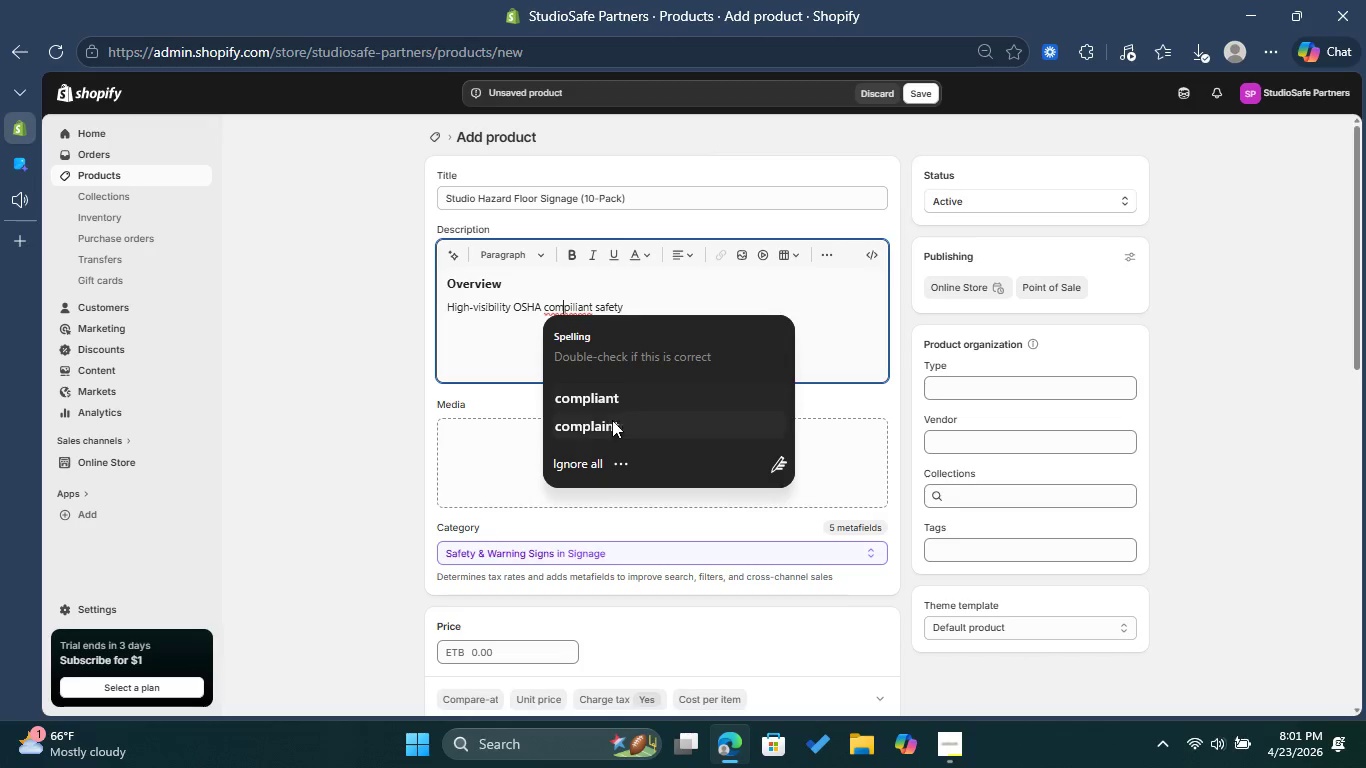 
left_click([619, 406])
 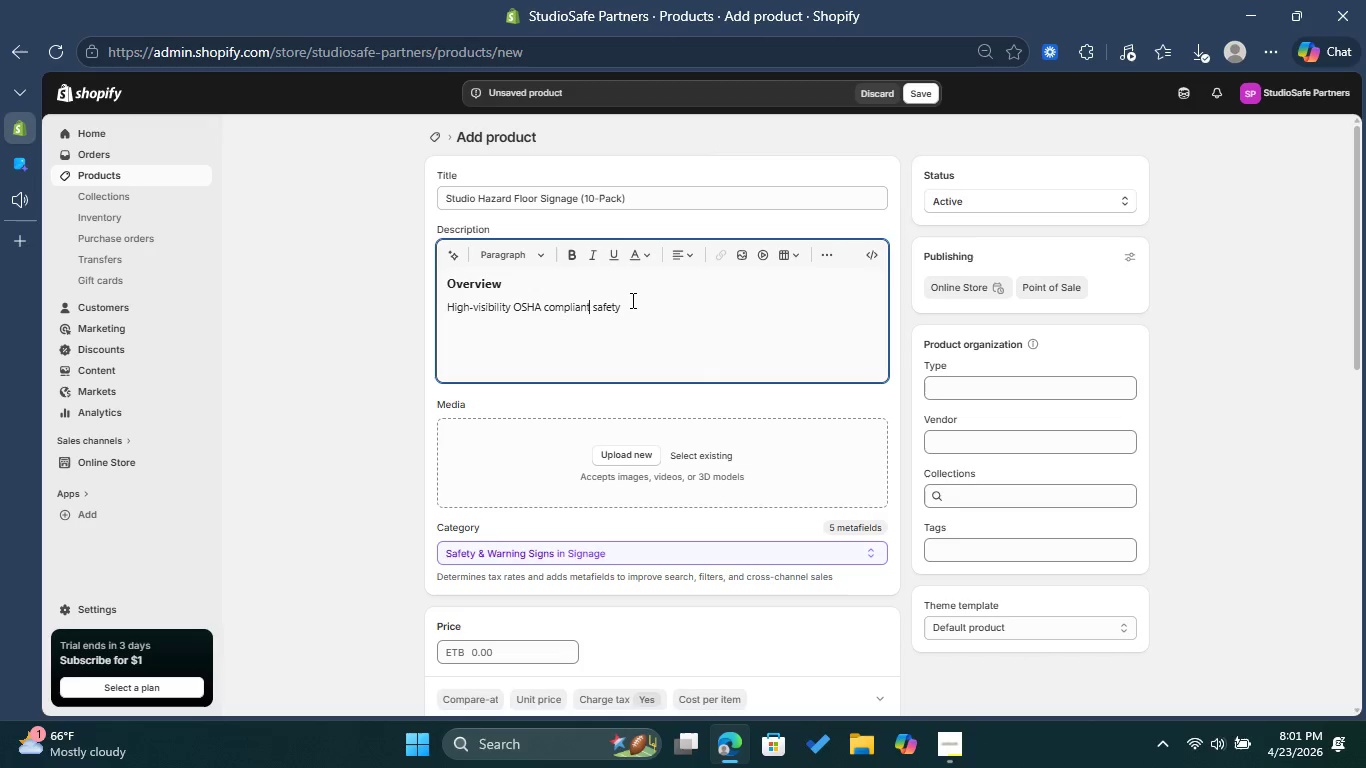 
left_click([631, 300])
 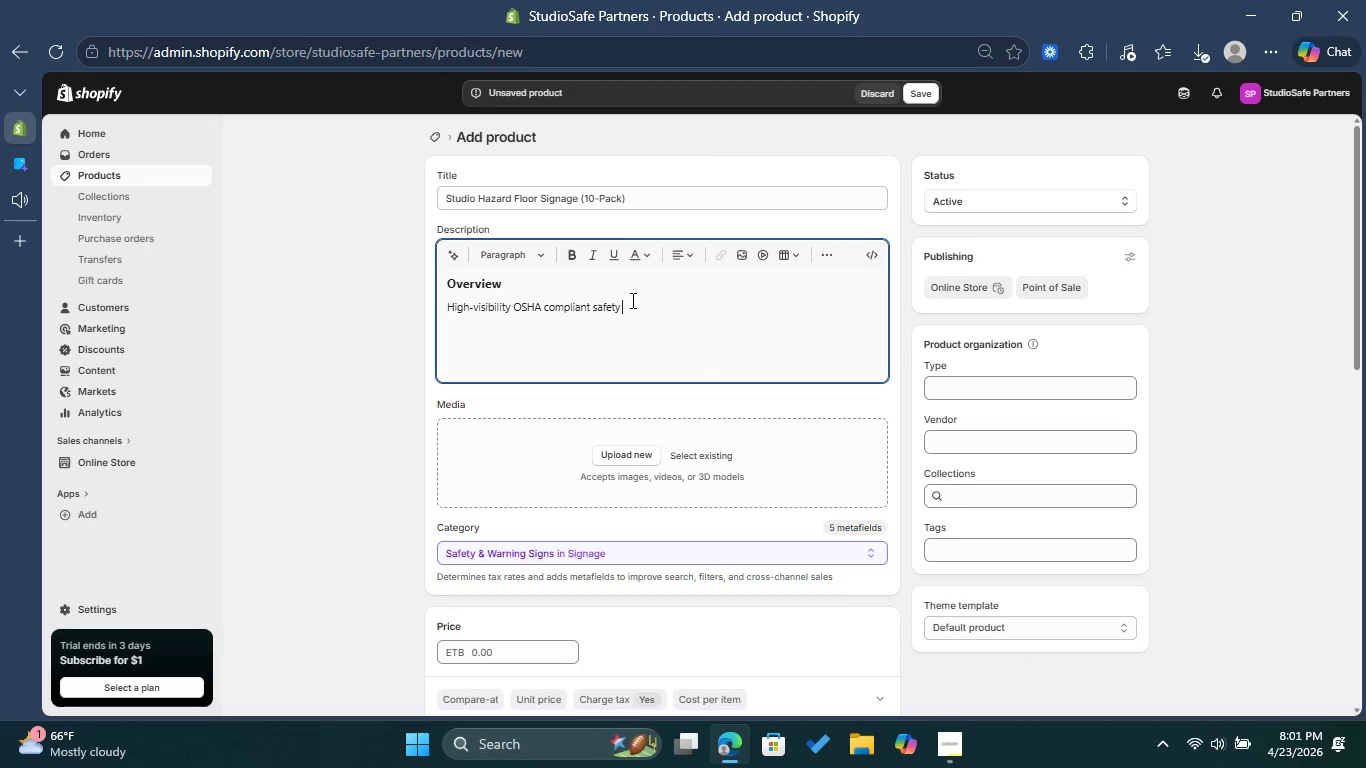 
type(markers. )
 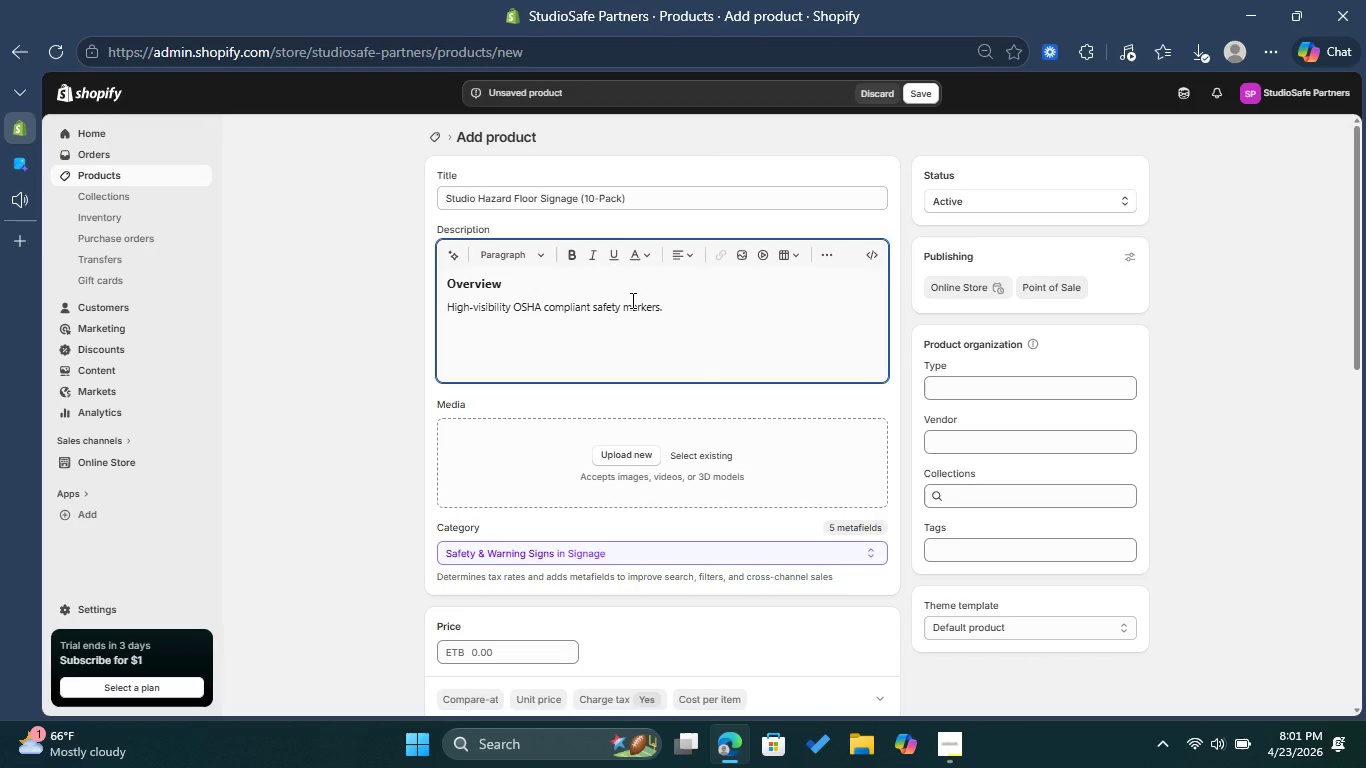 
key(Enter)
 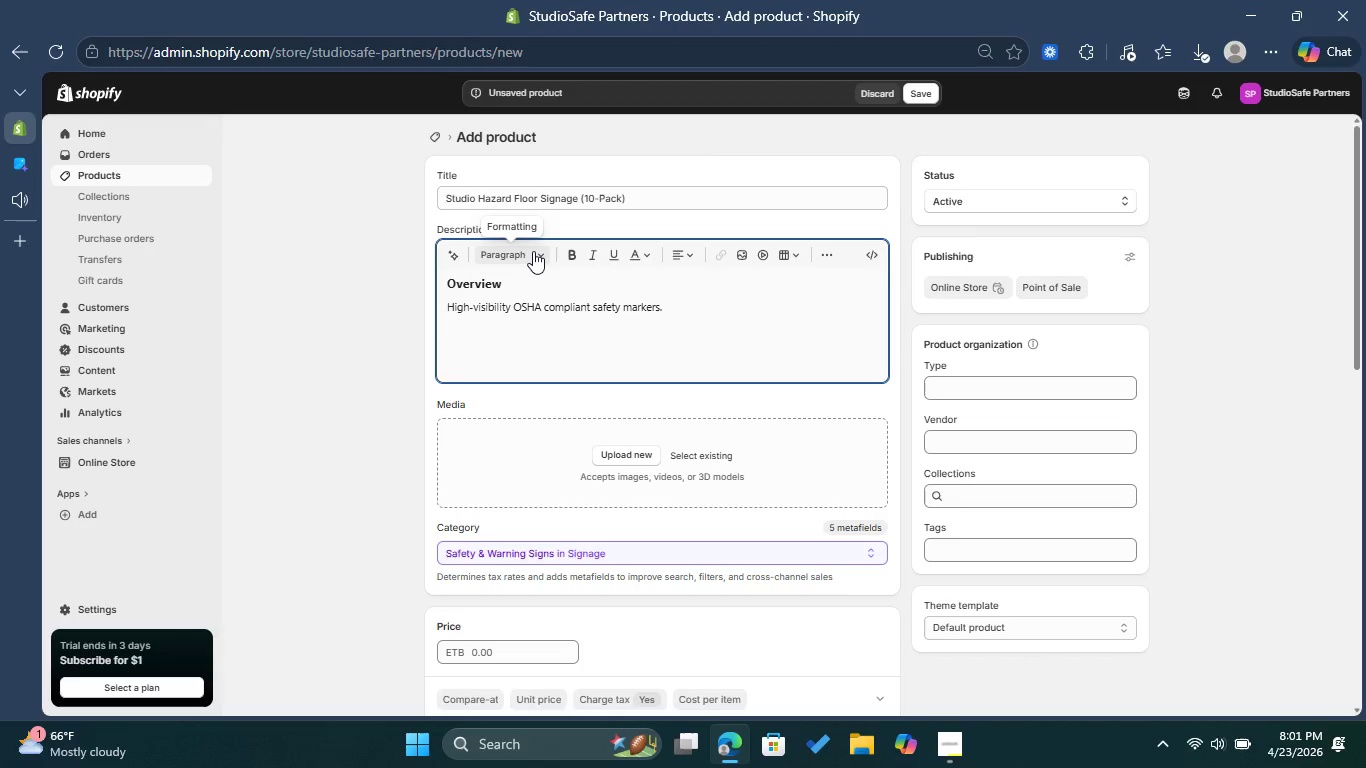 
left_click([532, 251])
 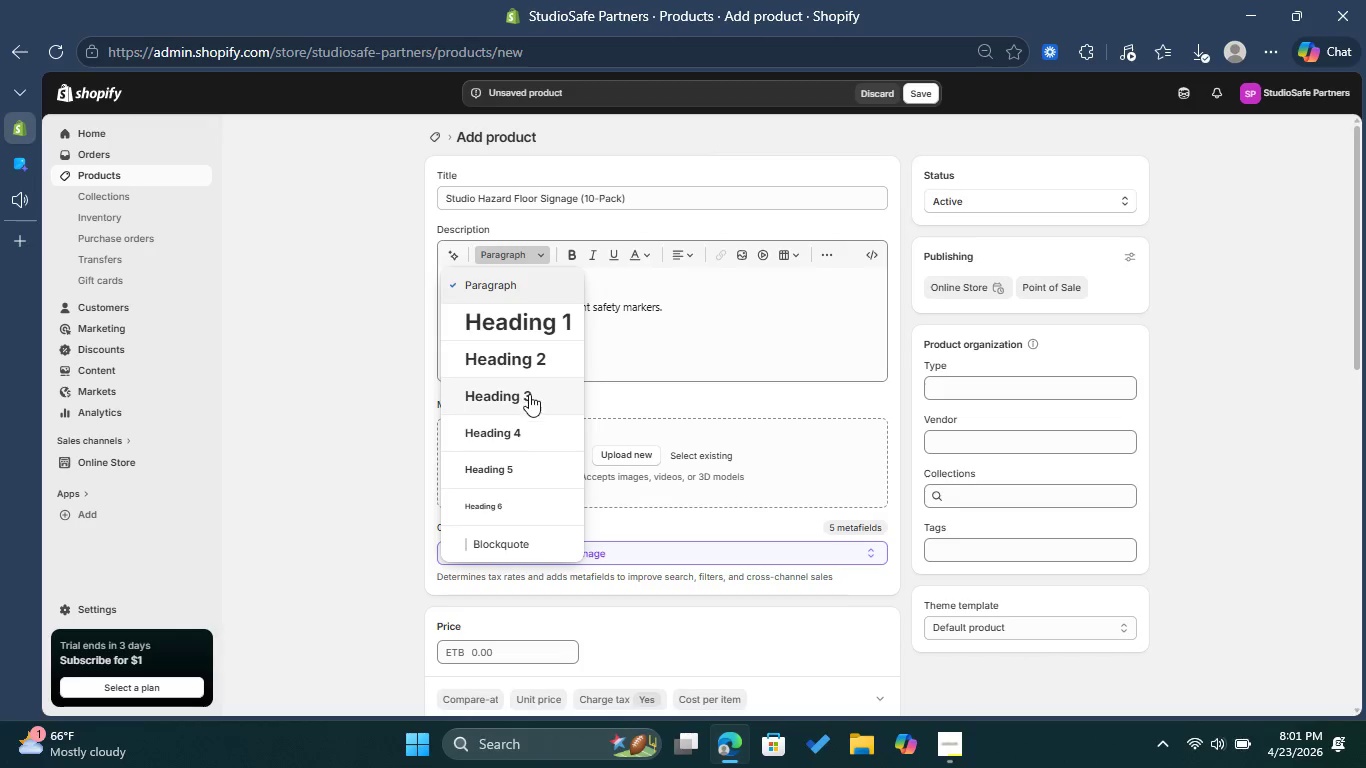 
left_click([530, 430])
 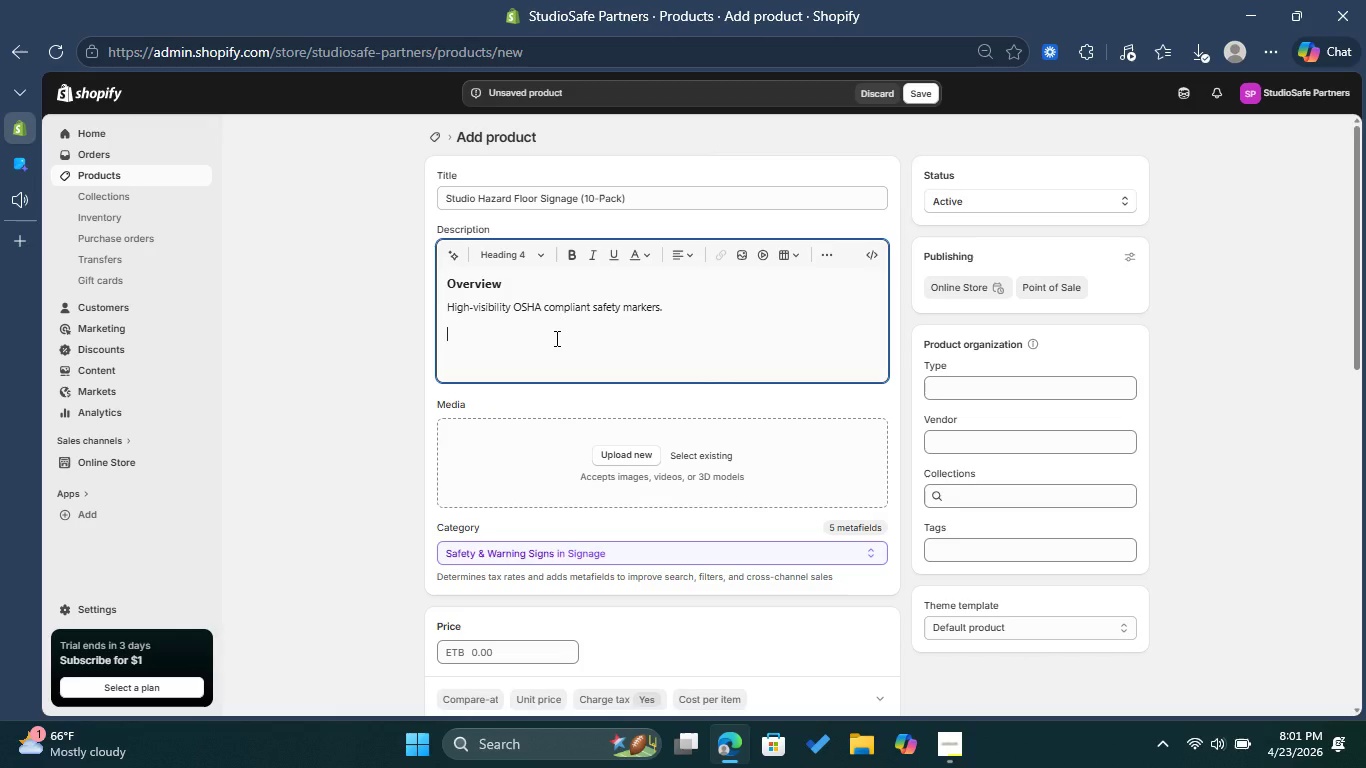 
type(What's )
 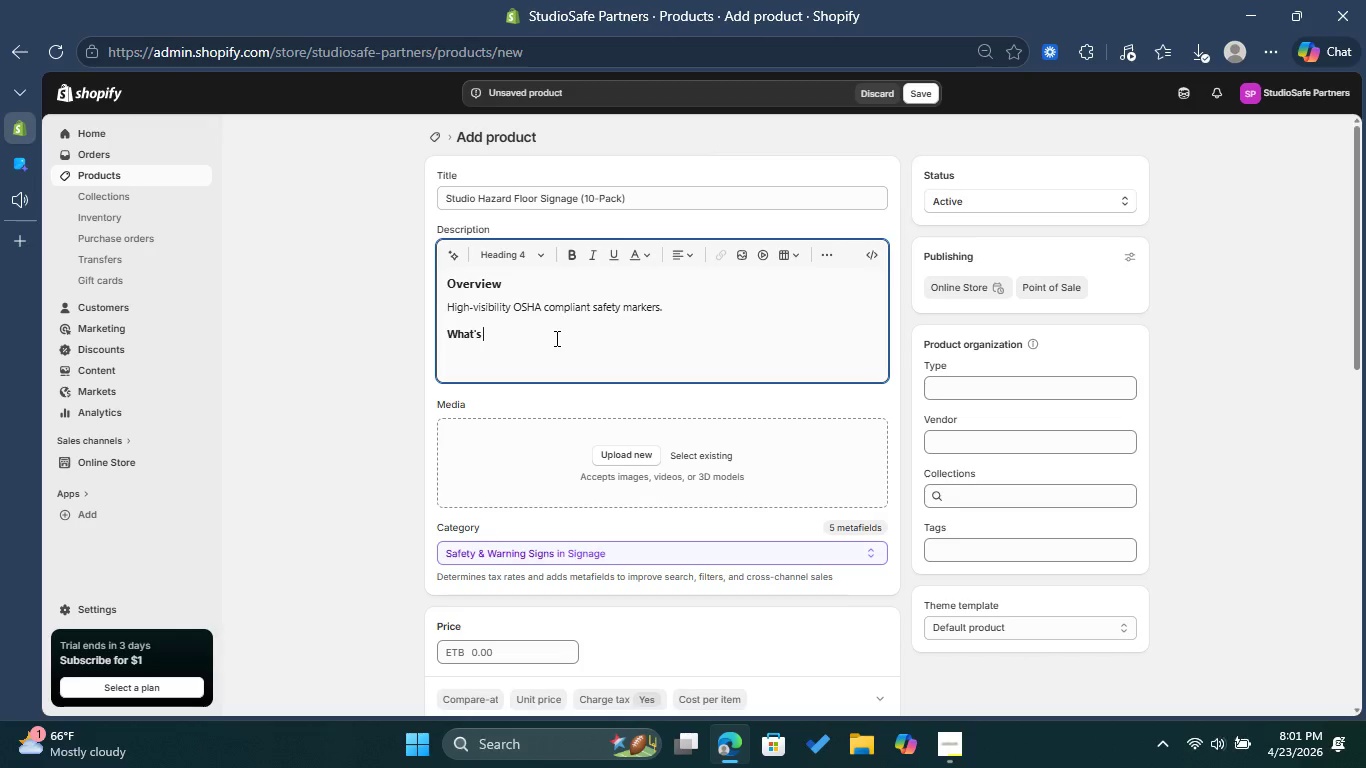 
type(Included )
 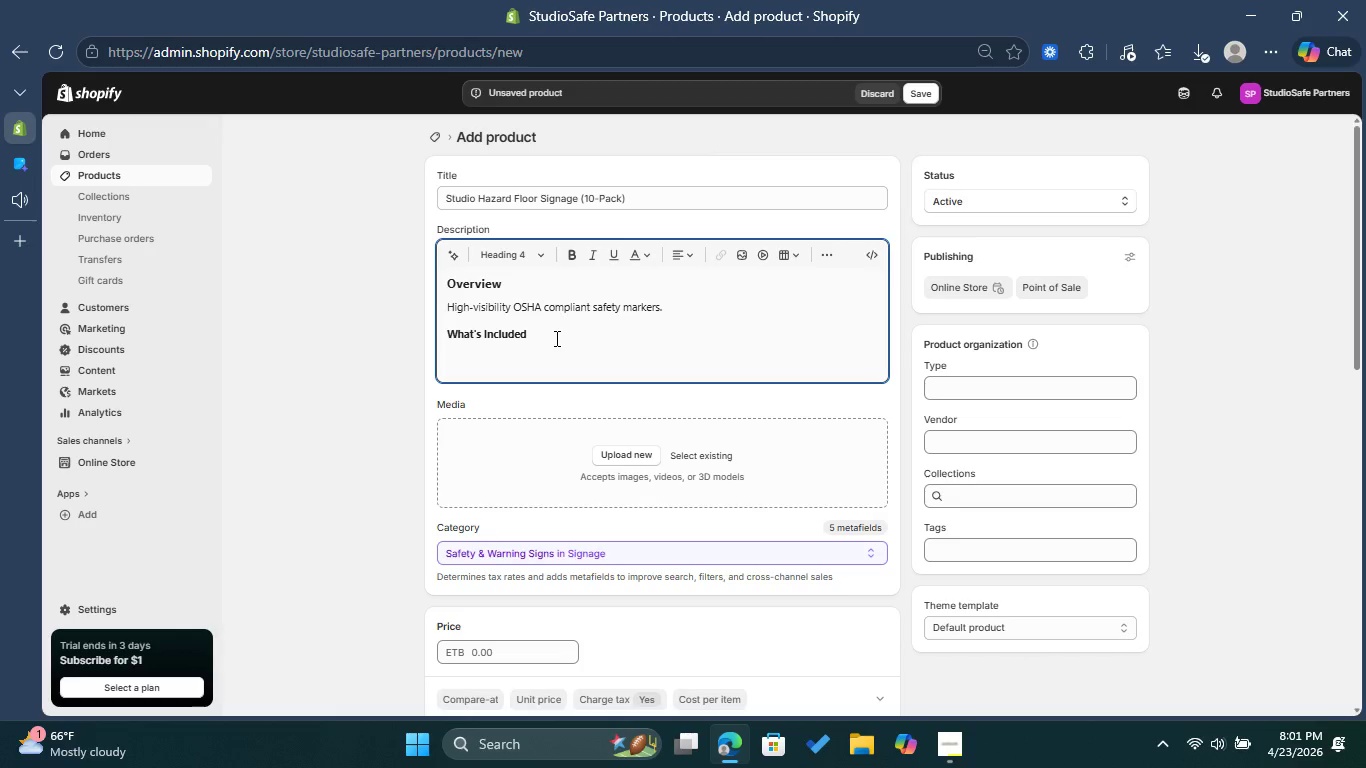 
key(Enter)
 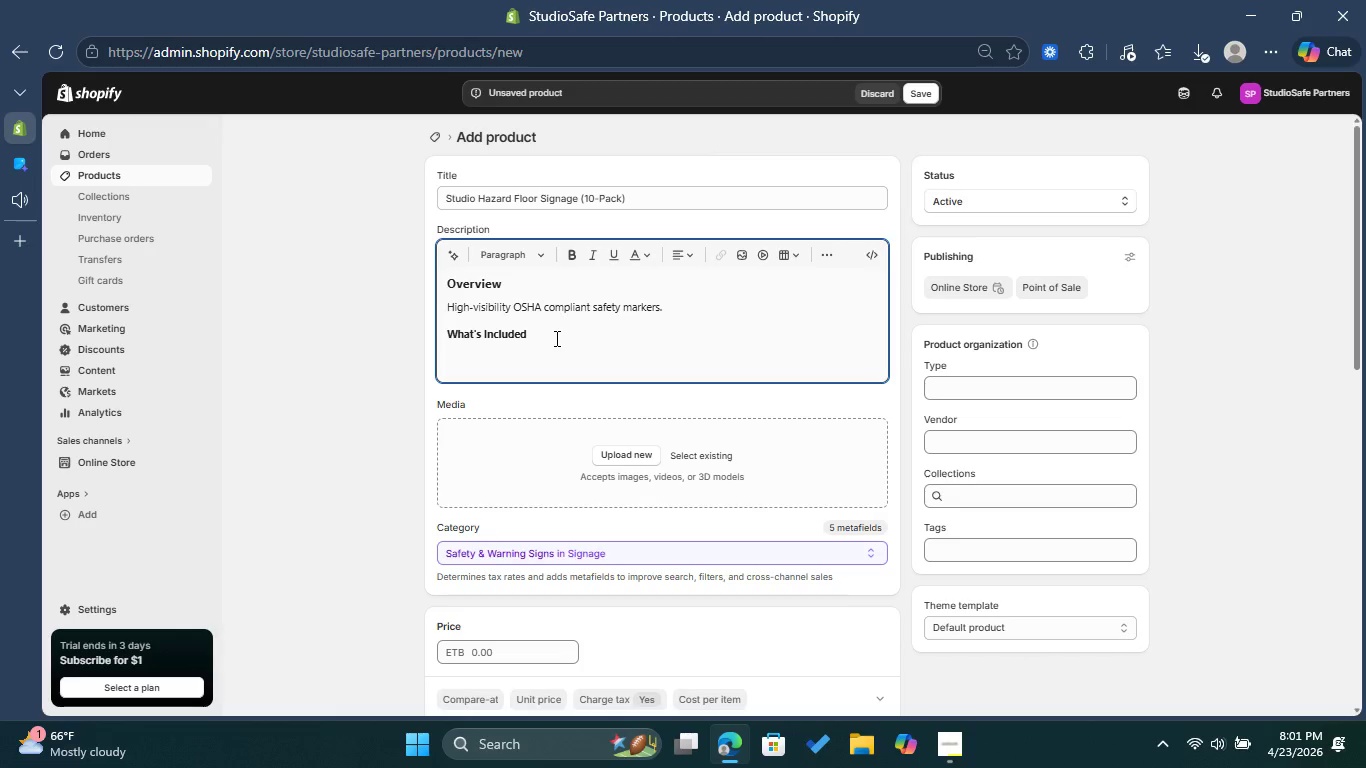 
key(Enter)
 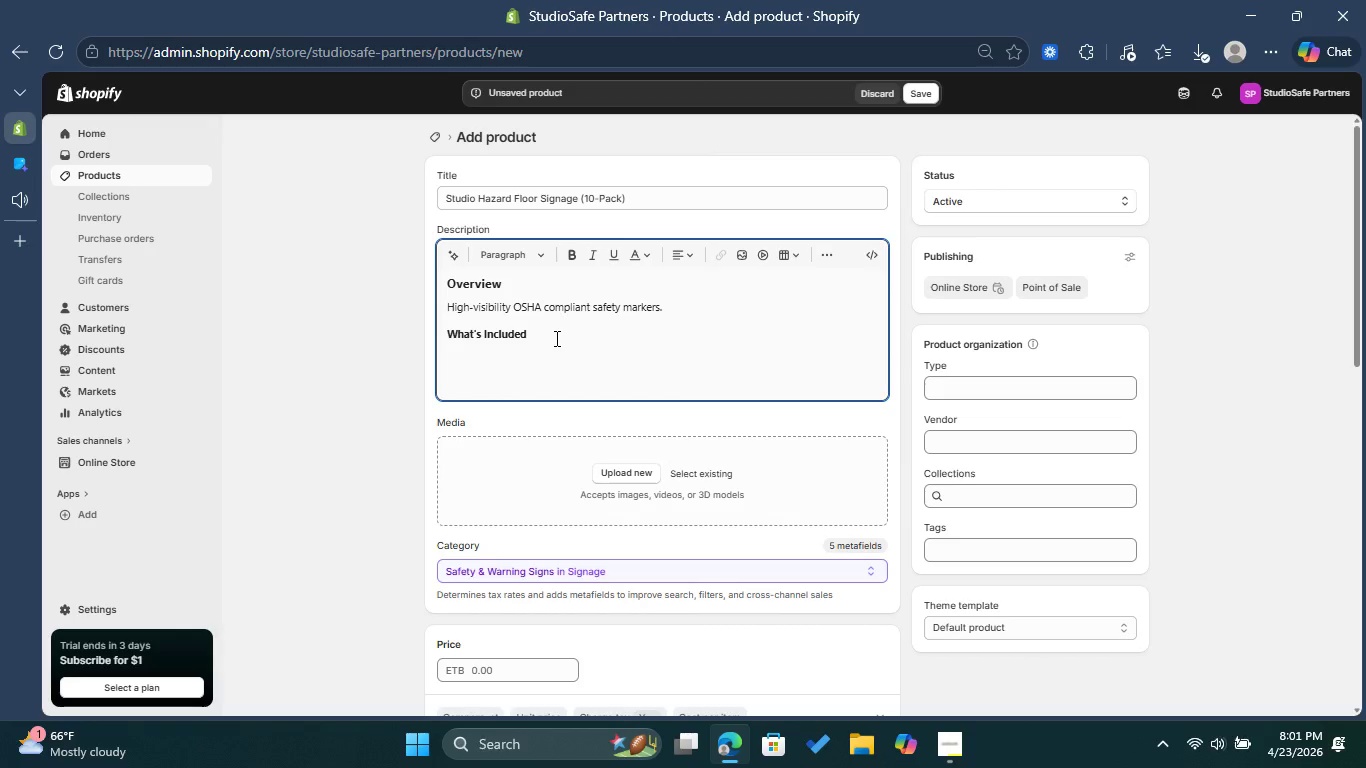 
key(Backspace)
 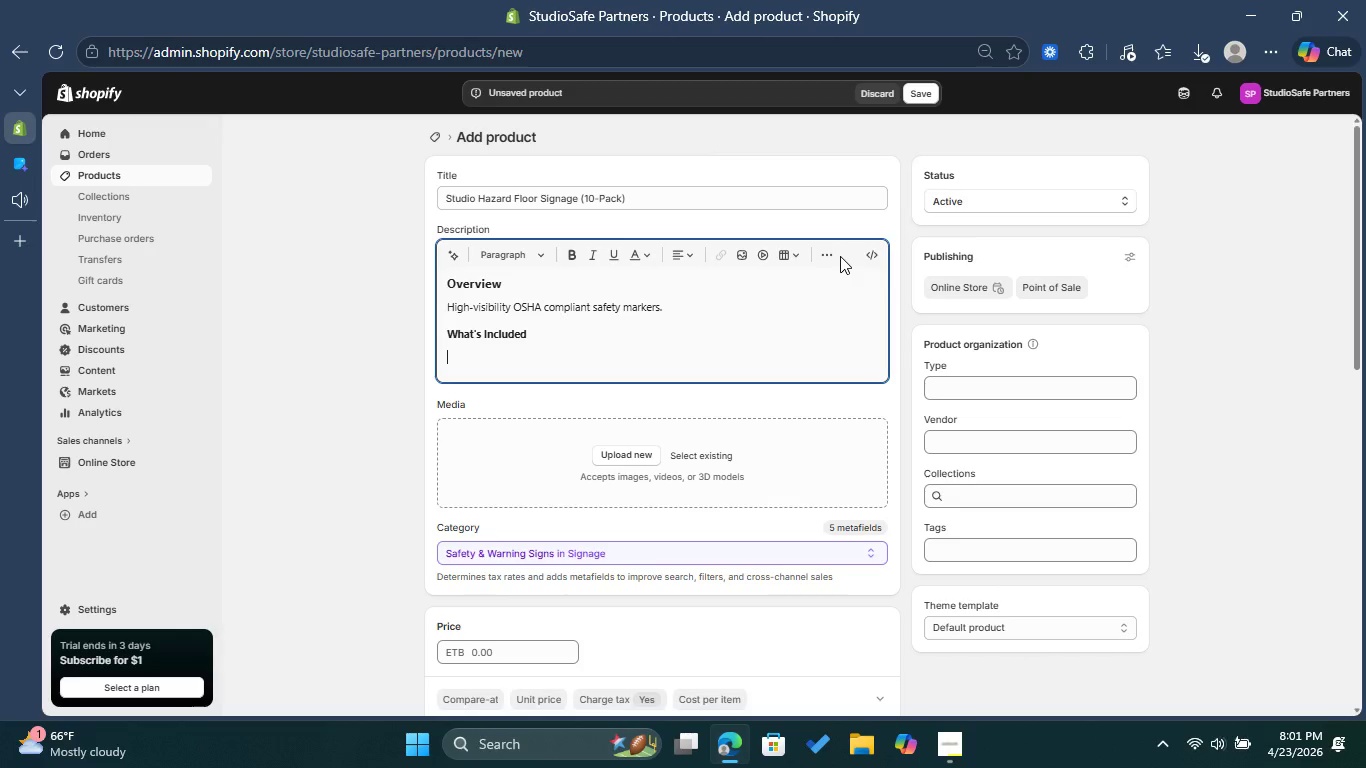 
double_click([833, 256])
 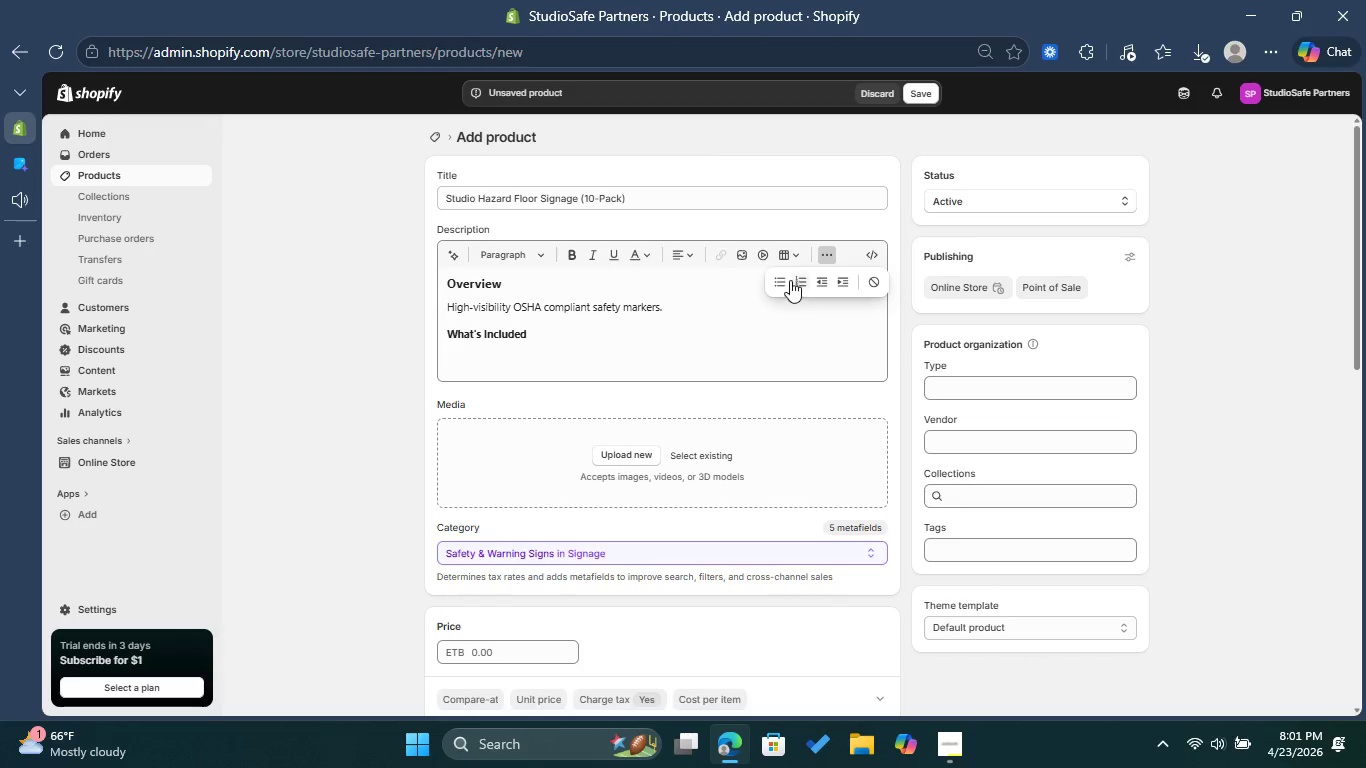 
left_click([784, 280])
 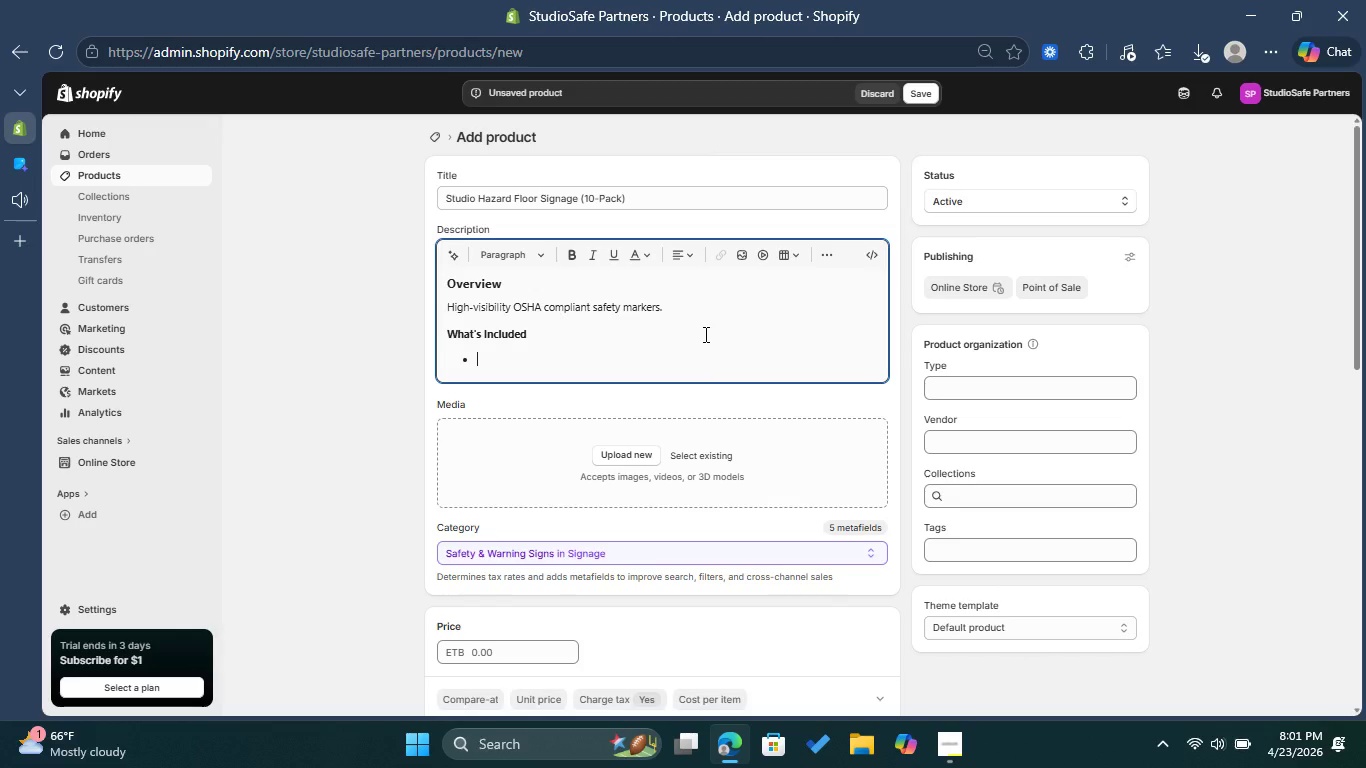 
wait(6.02)
 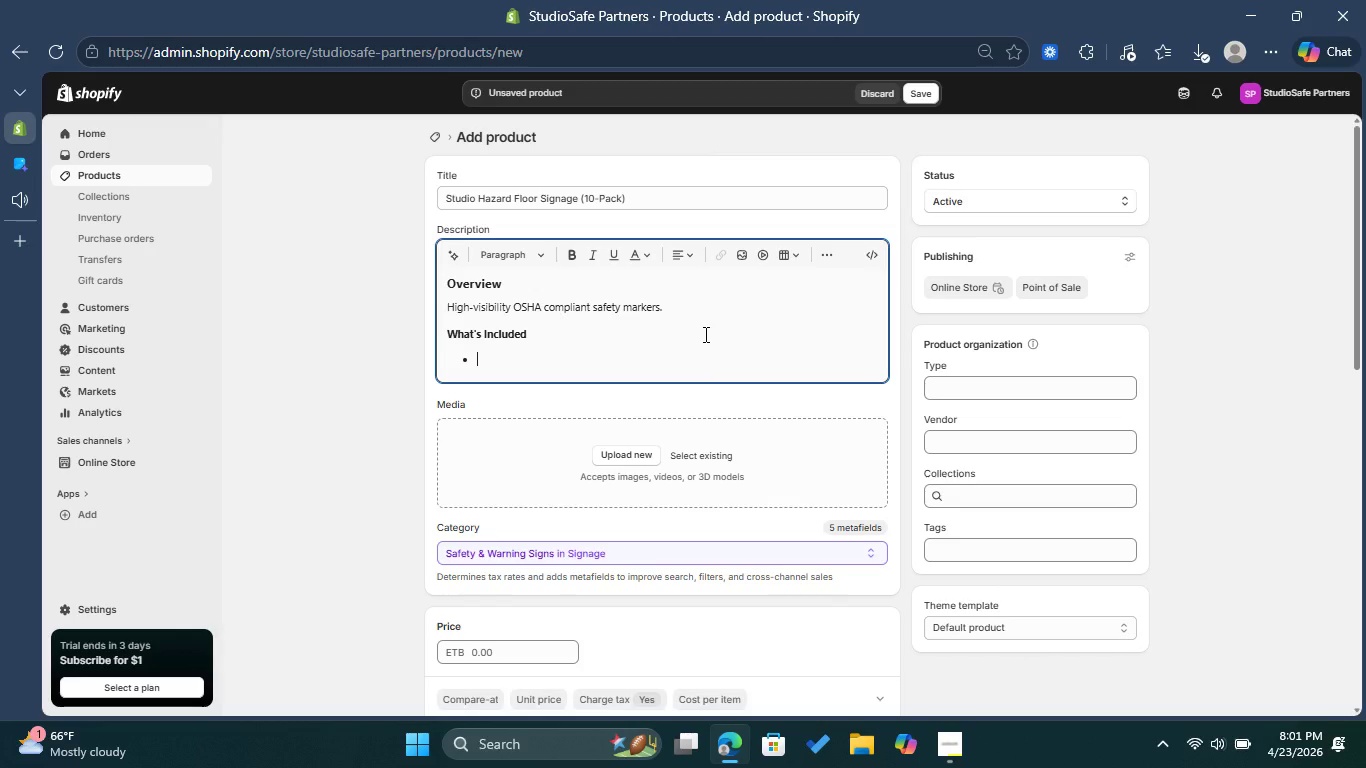 
type(Standard )
 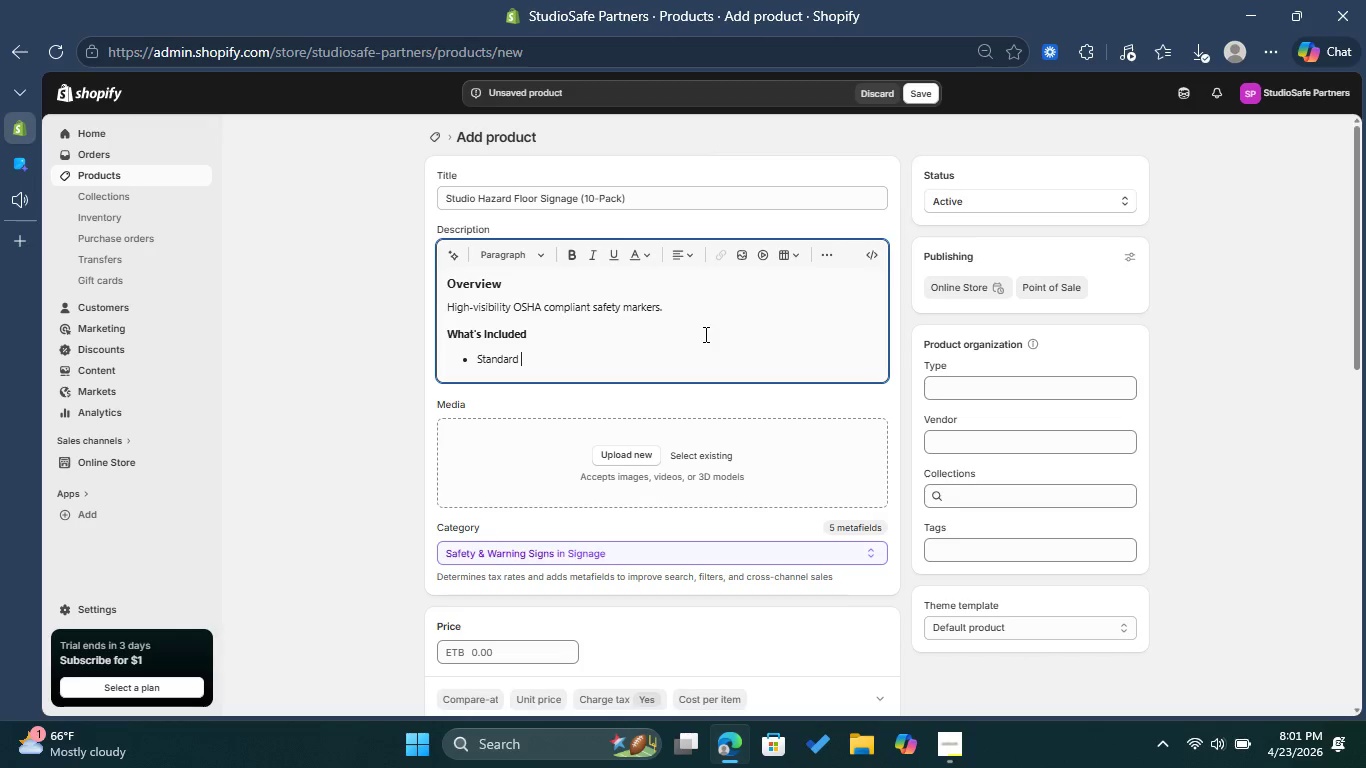 
type(Operathing Manual)
 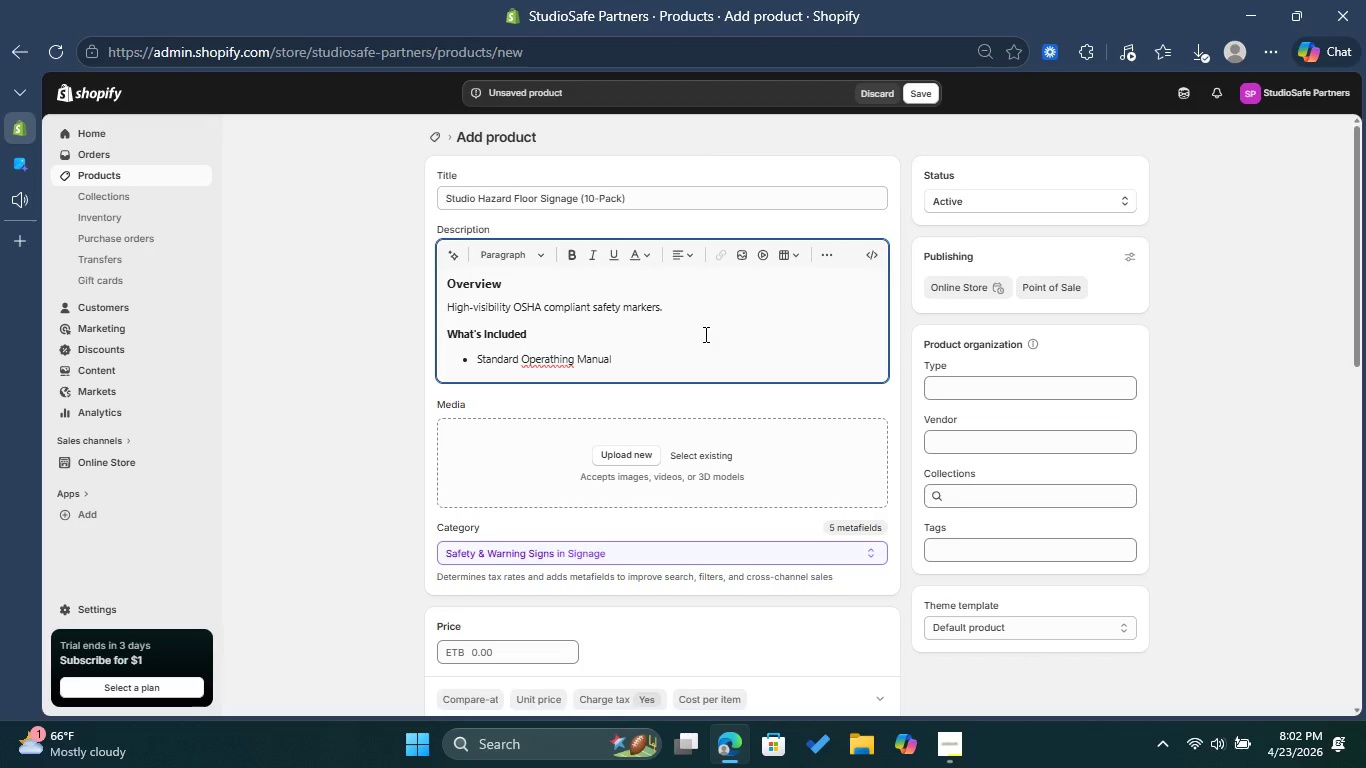 
left_click([551, 367])
 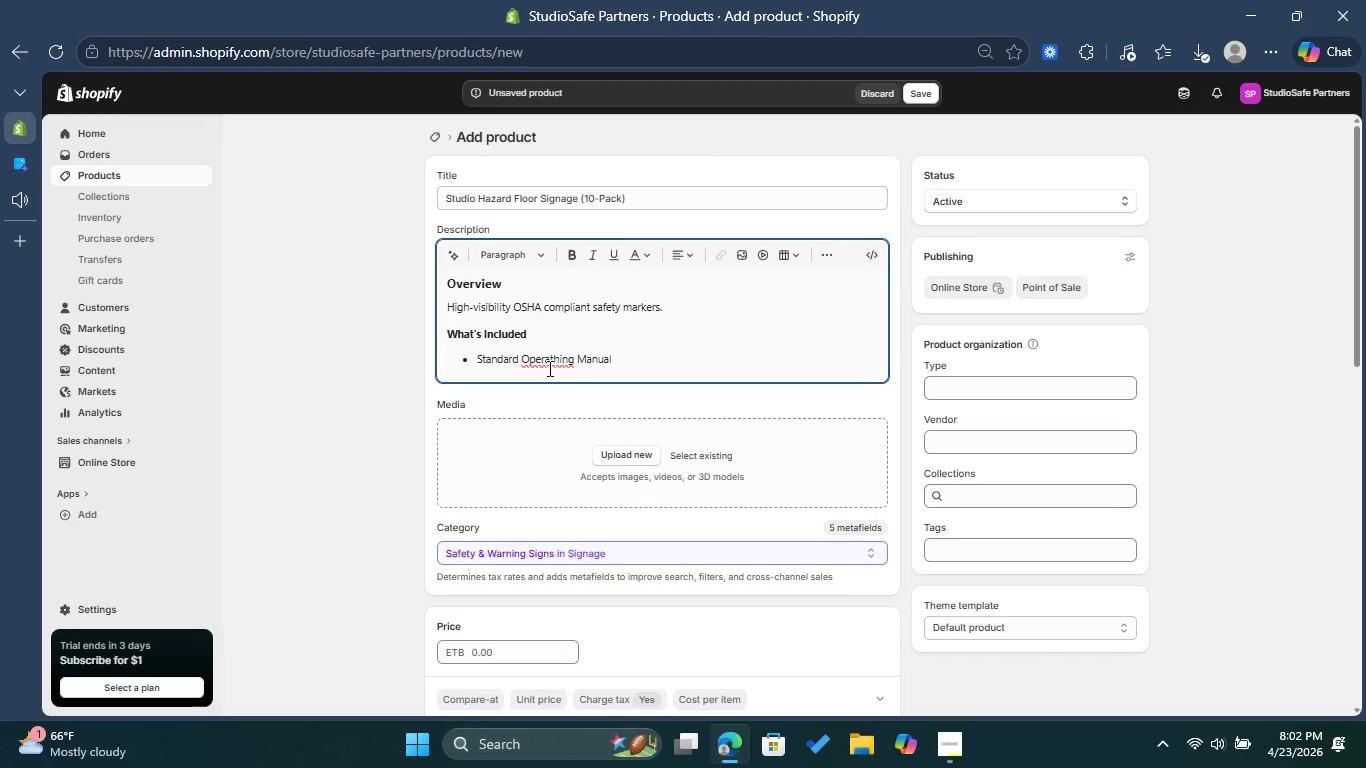 
left_click([562, 349])
 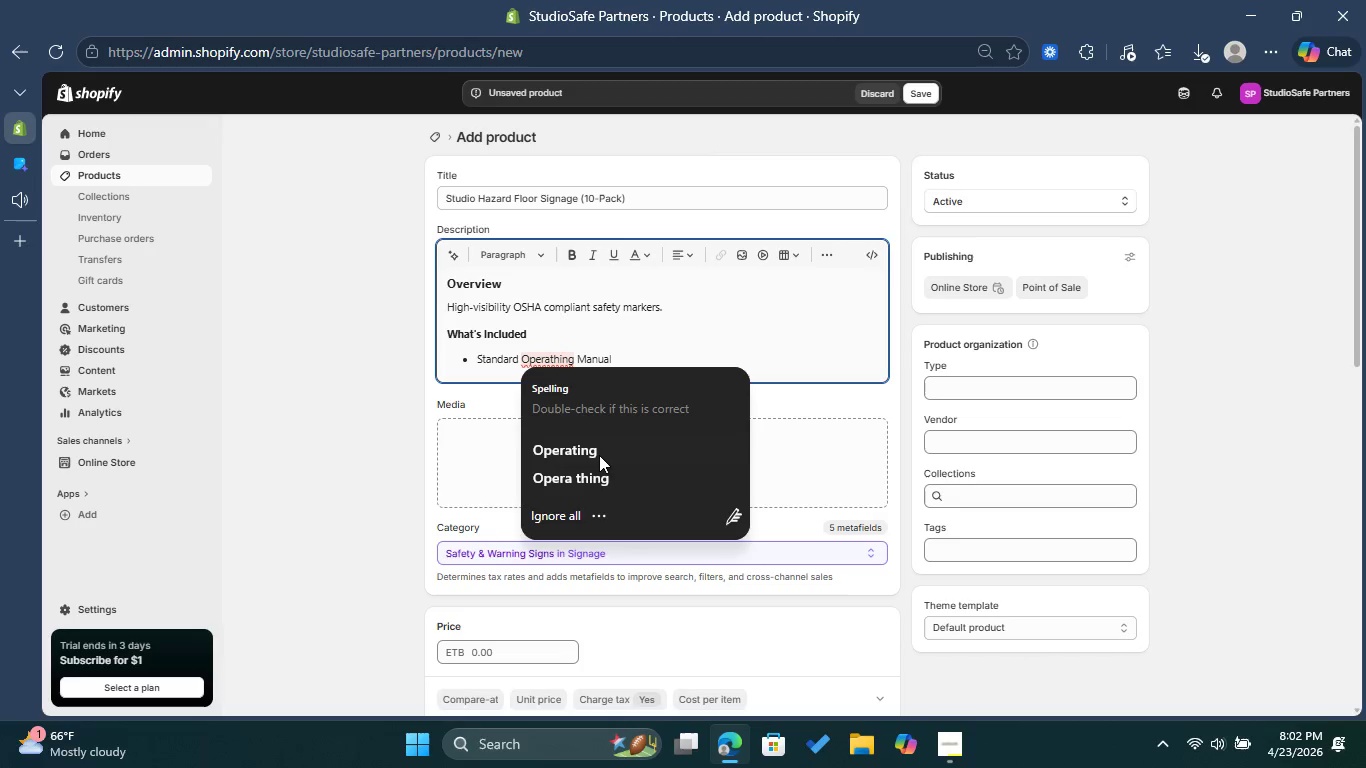 
left_click([599, 458])
 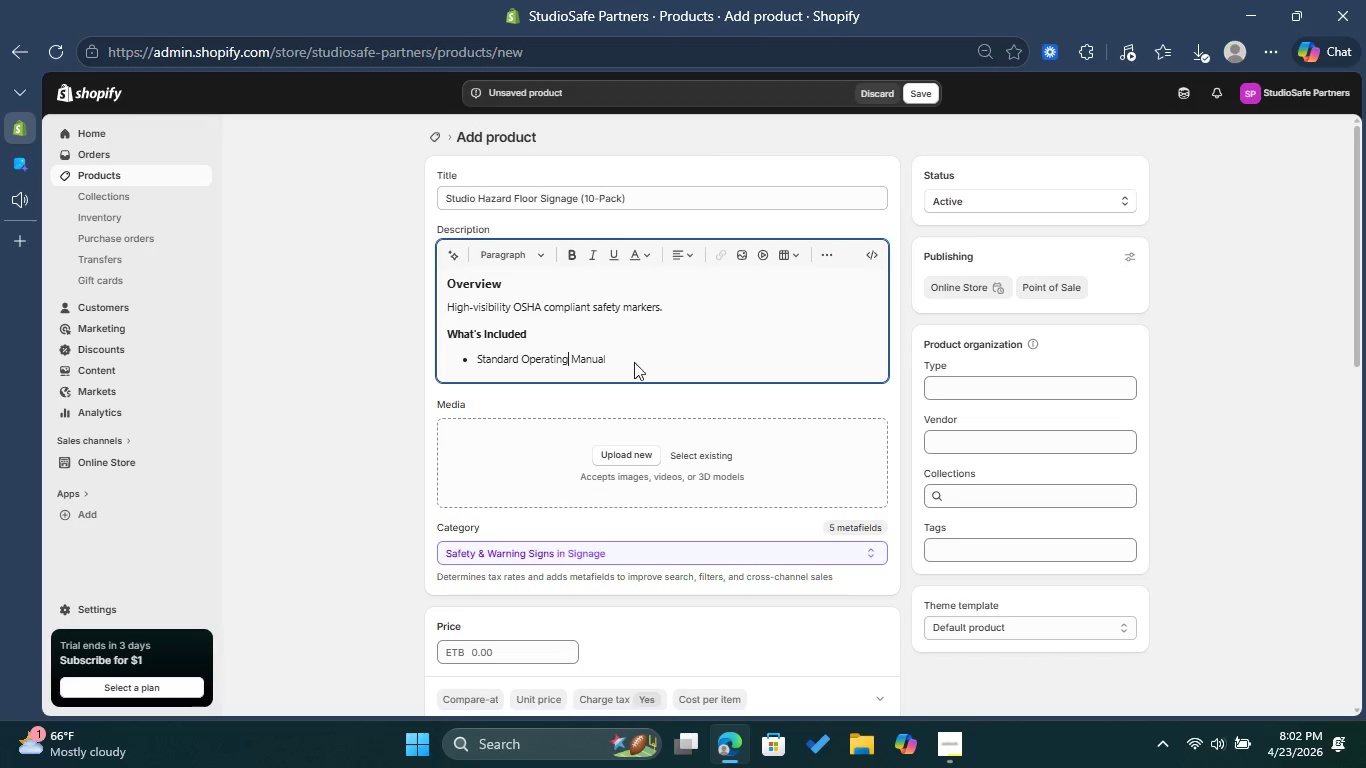 
left_click([633, 358])
 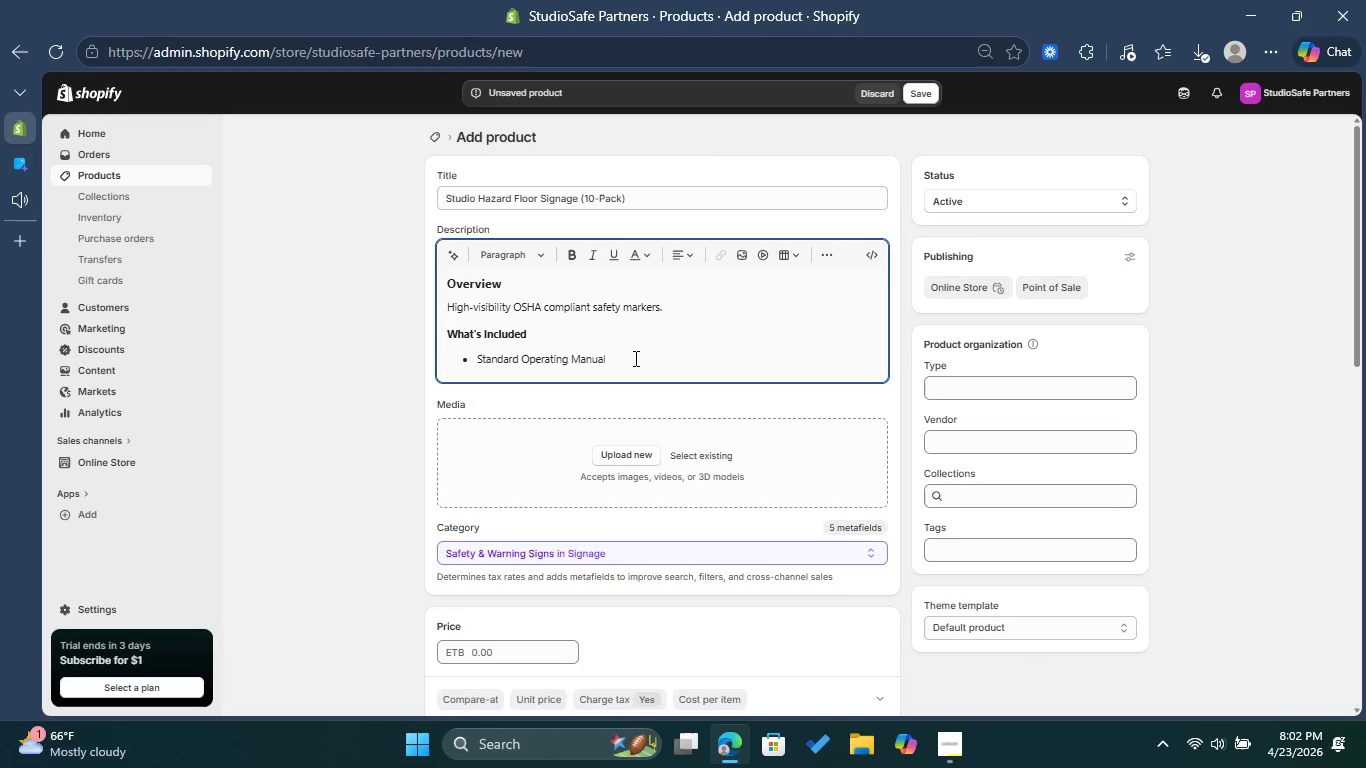 
key(Enter)
 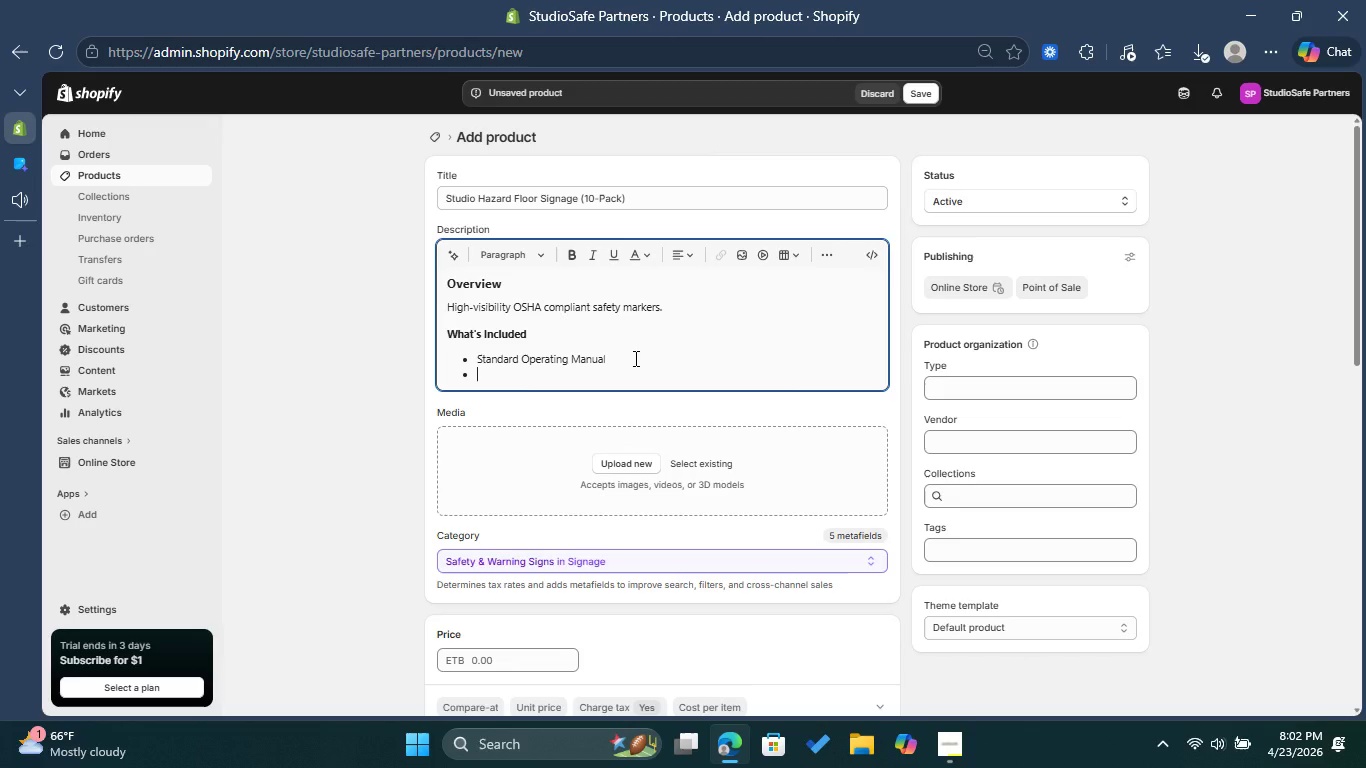 
type(Safety Configration Tag)
 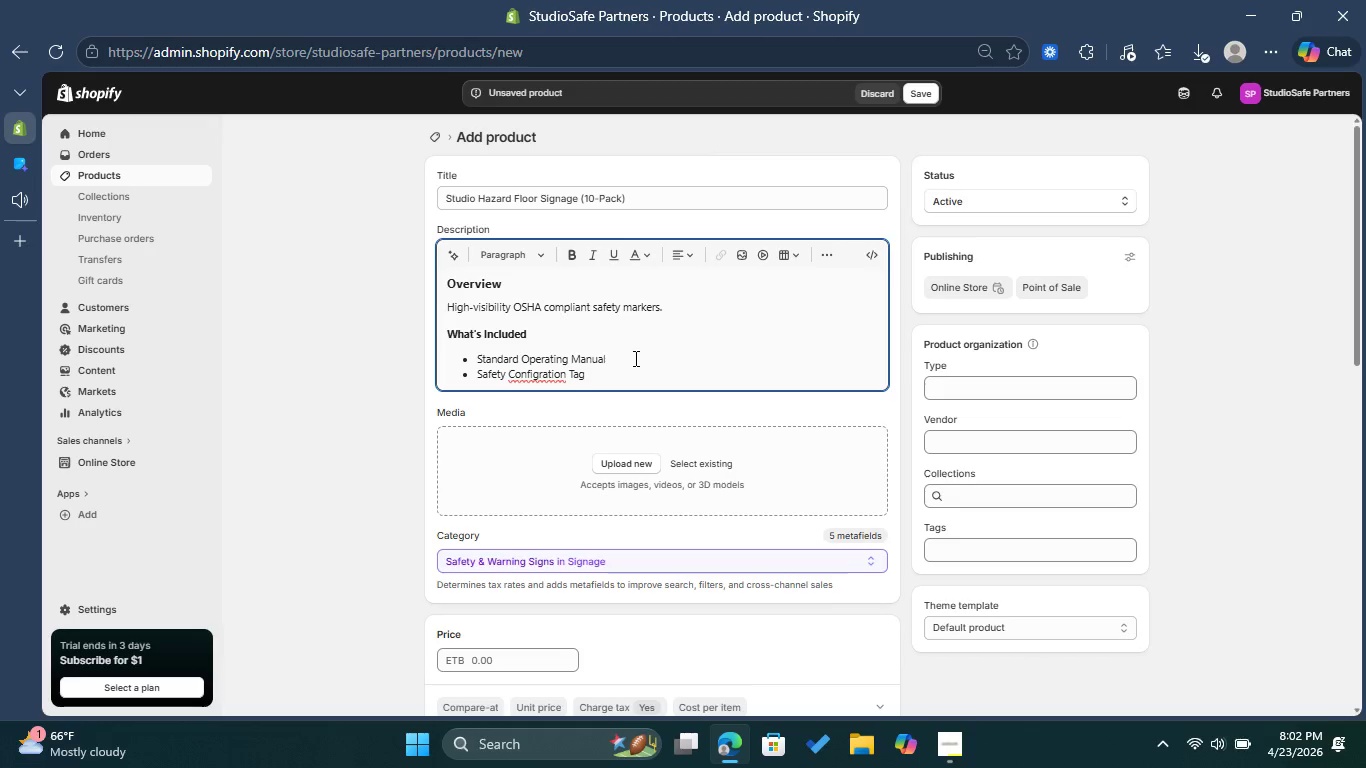 
left_click([544, 365])
 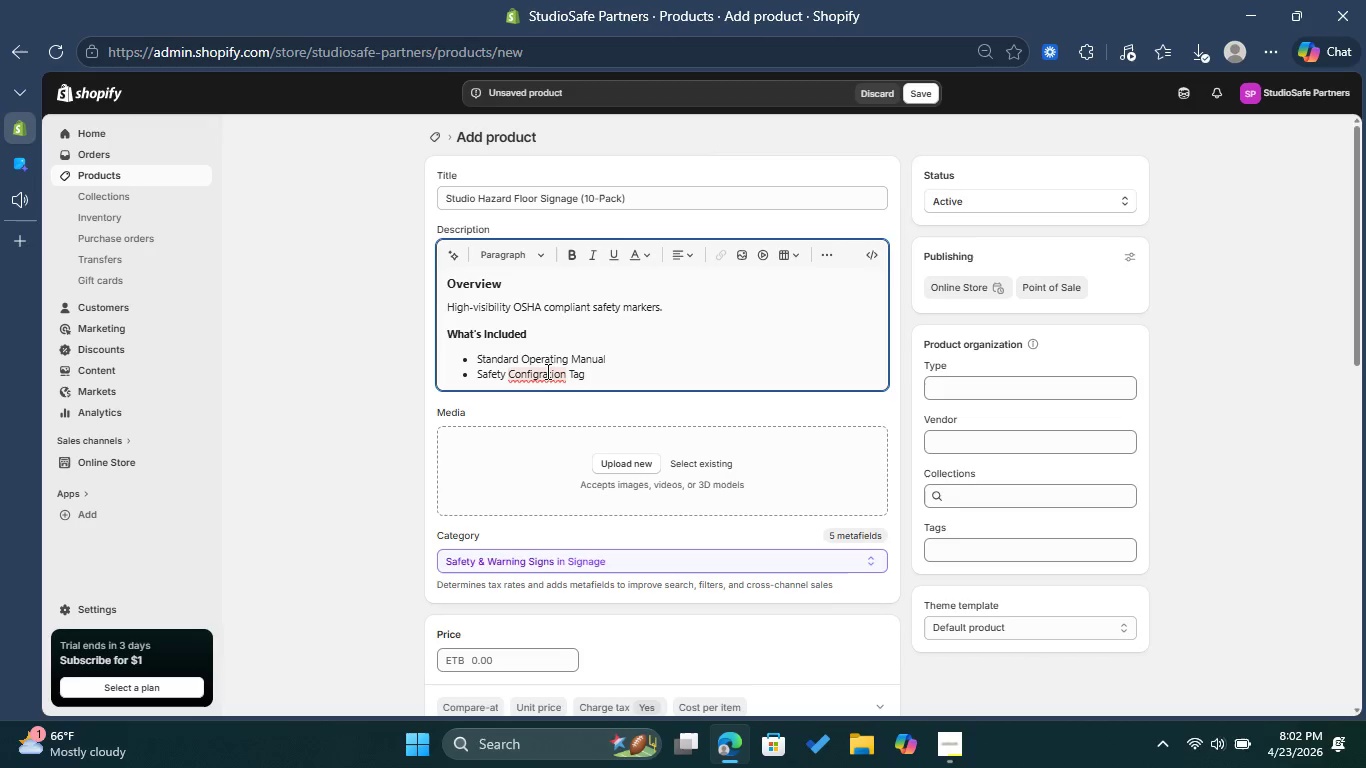 
left_click([546, 369])
 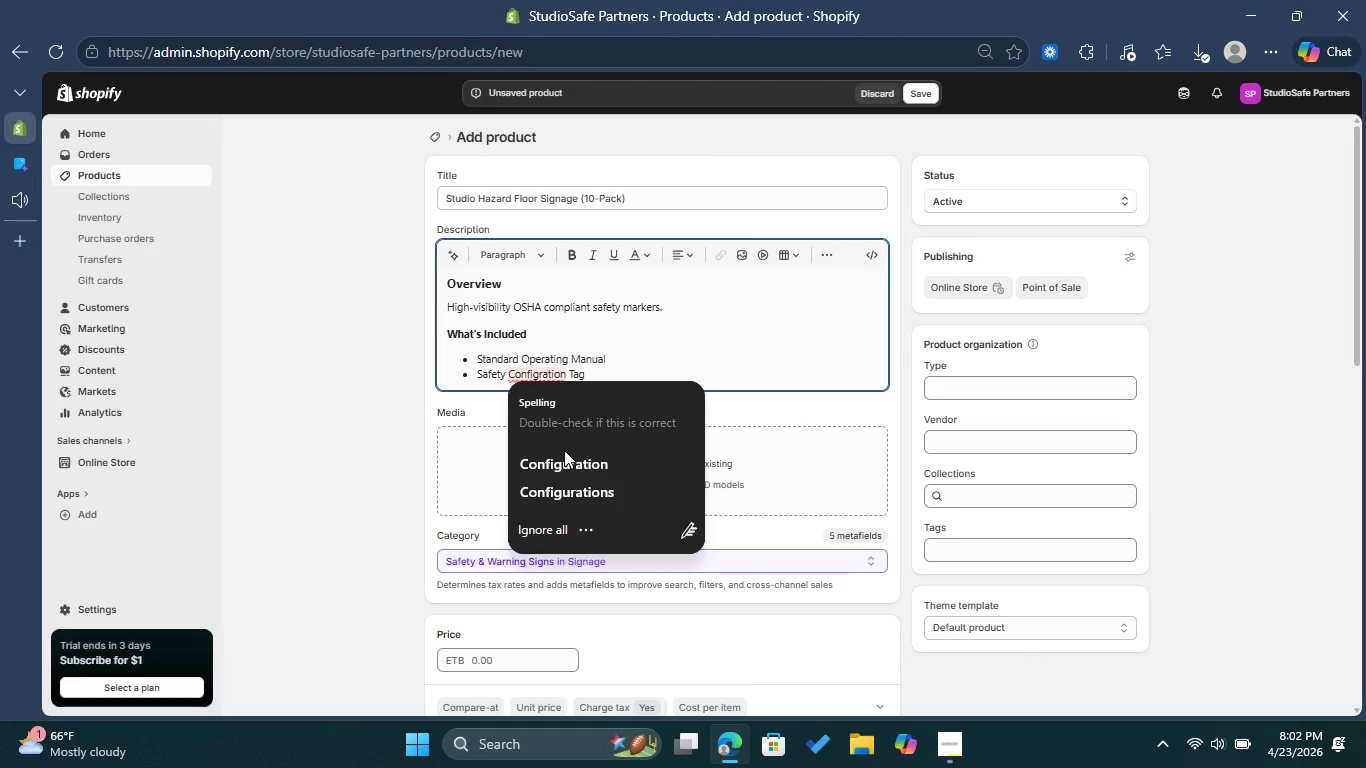 
left_click([573, 461])
 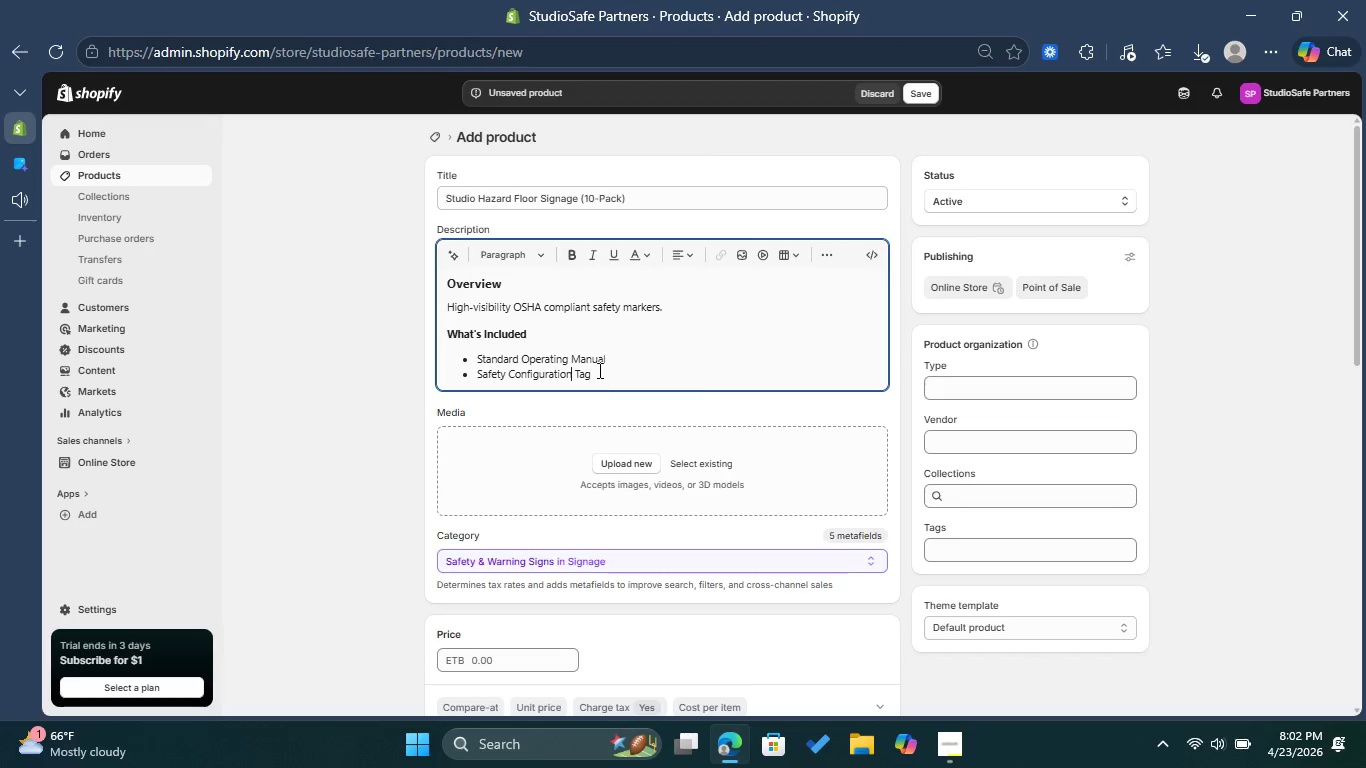 
left_click([598, 370])
 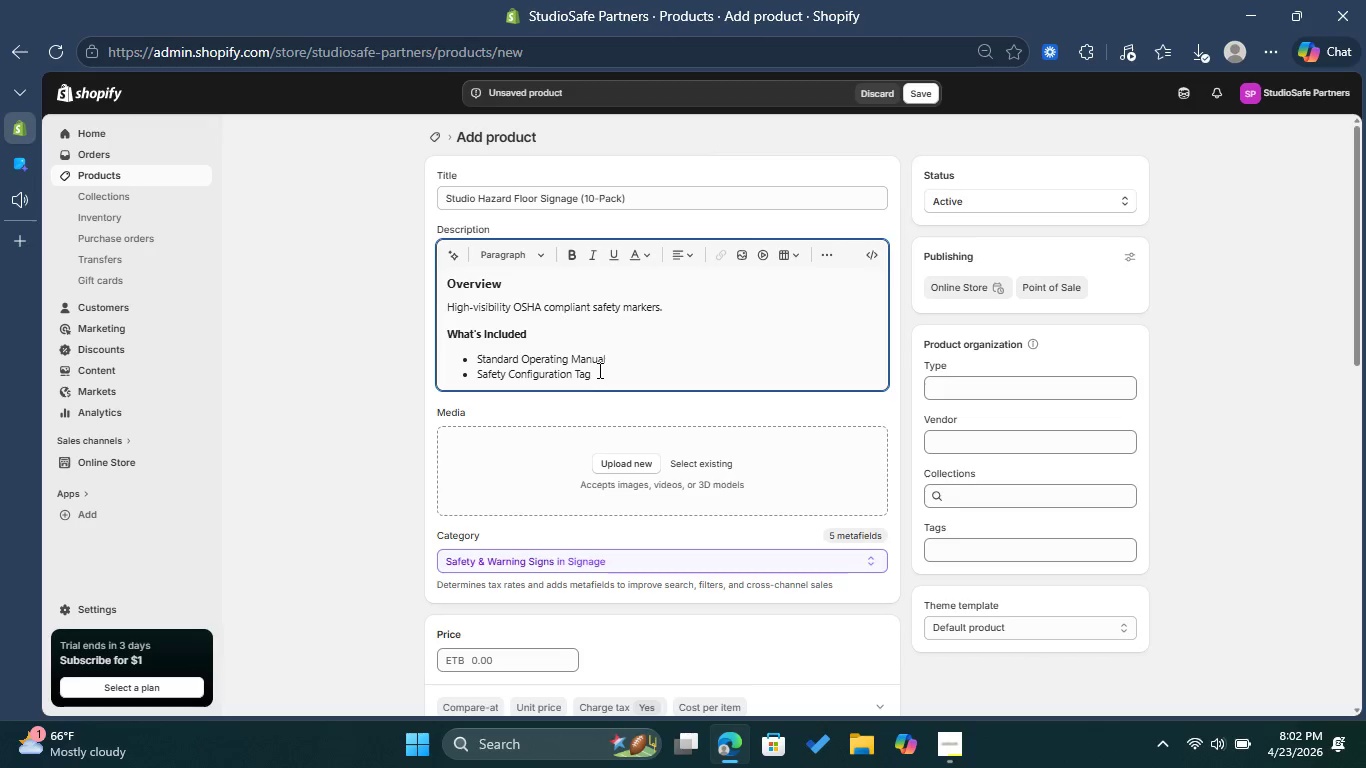 
key(Enter)
 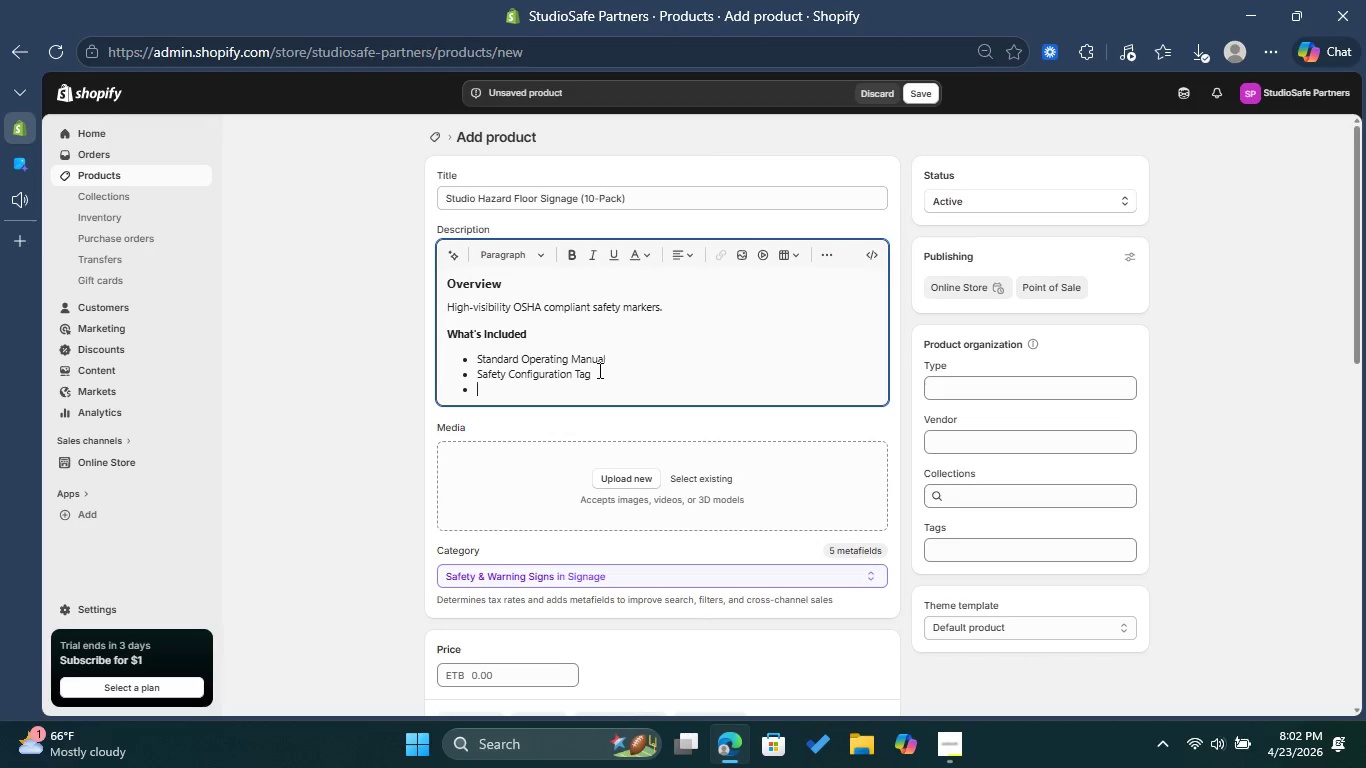 
type(Instalation )
 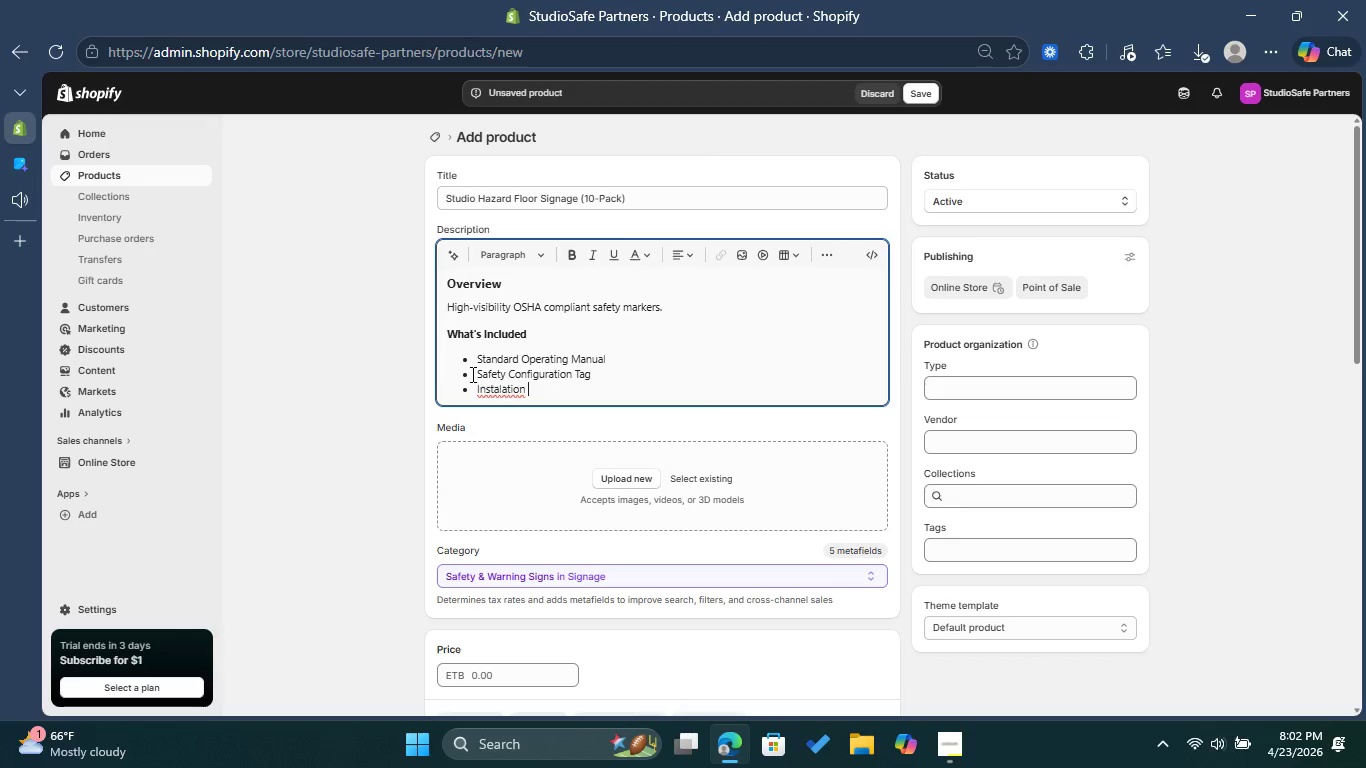 
left_click([501, 390])
 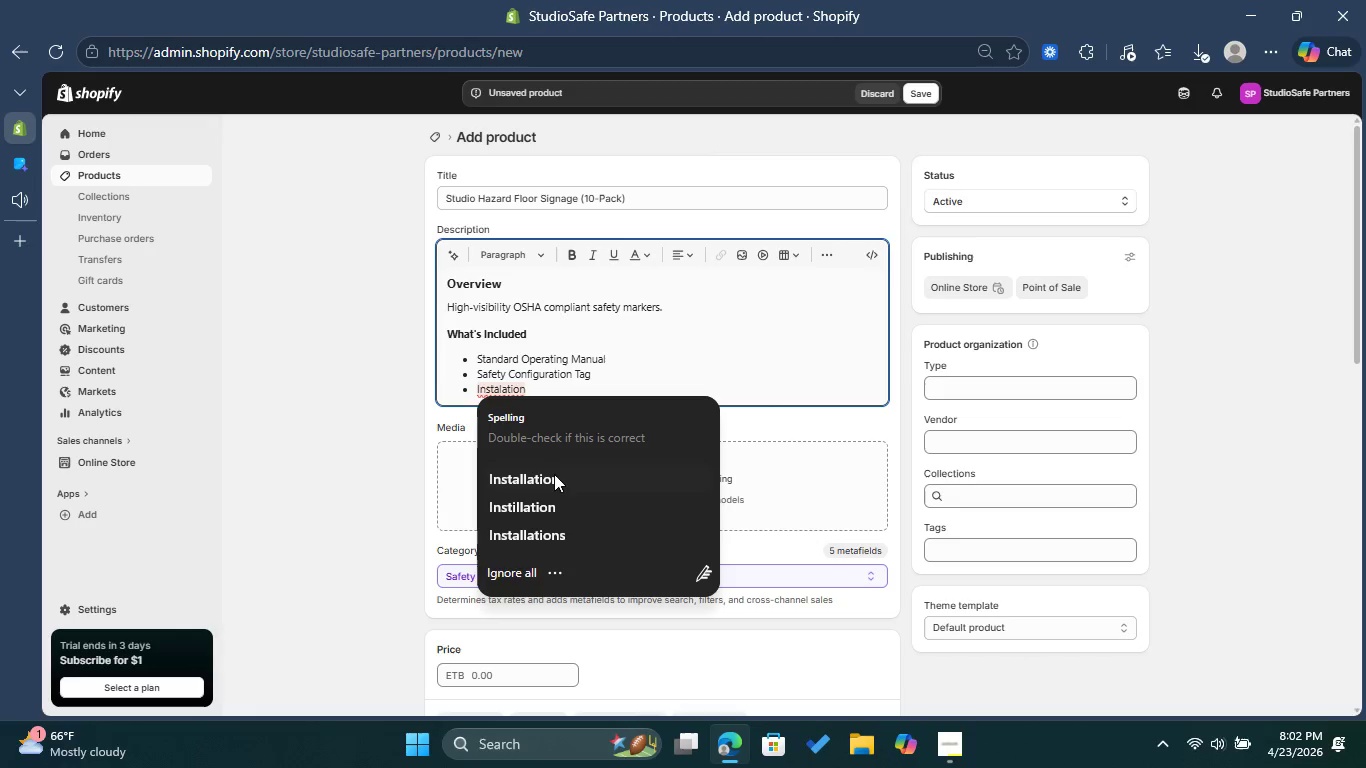 
left_click([561, 499])
 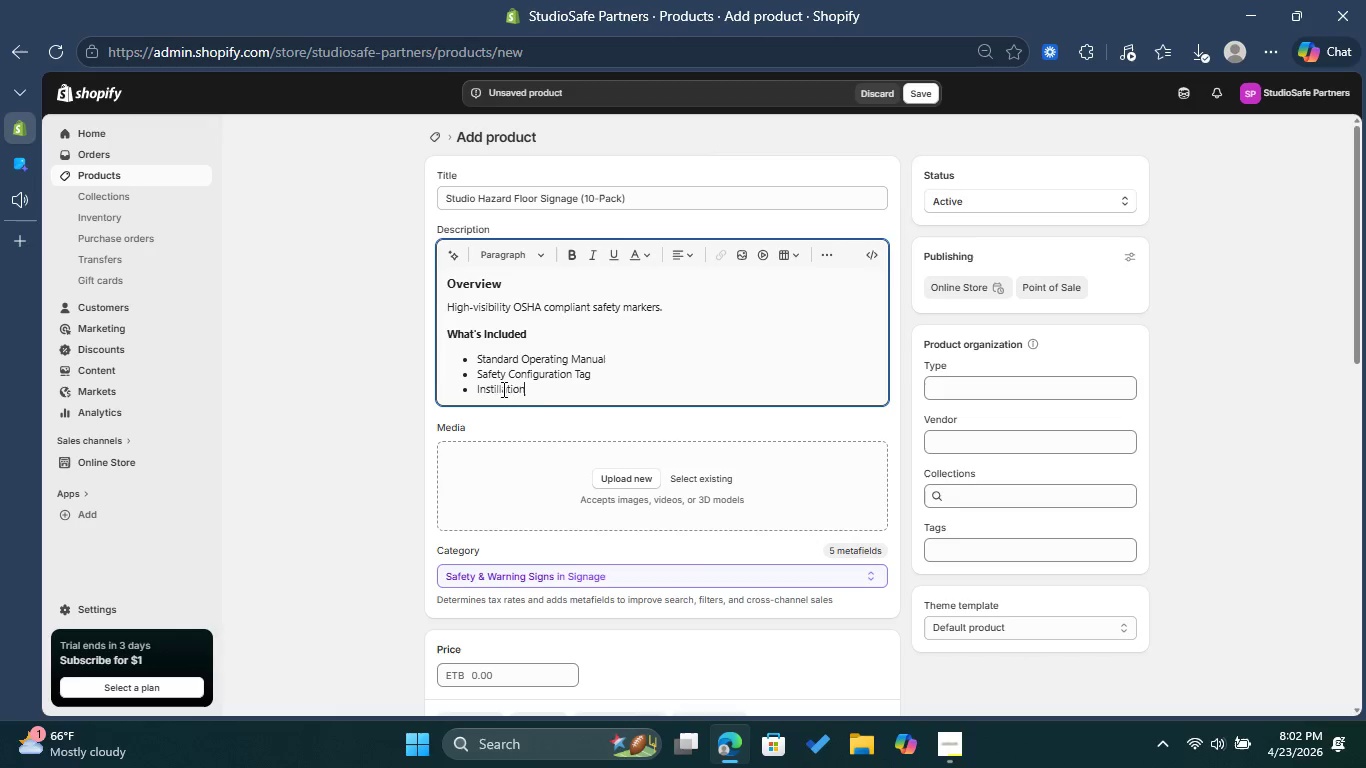 
left_click_drag(start_coordinate=[543, 394], to_coordinate=[483, 392])
 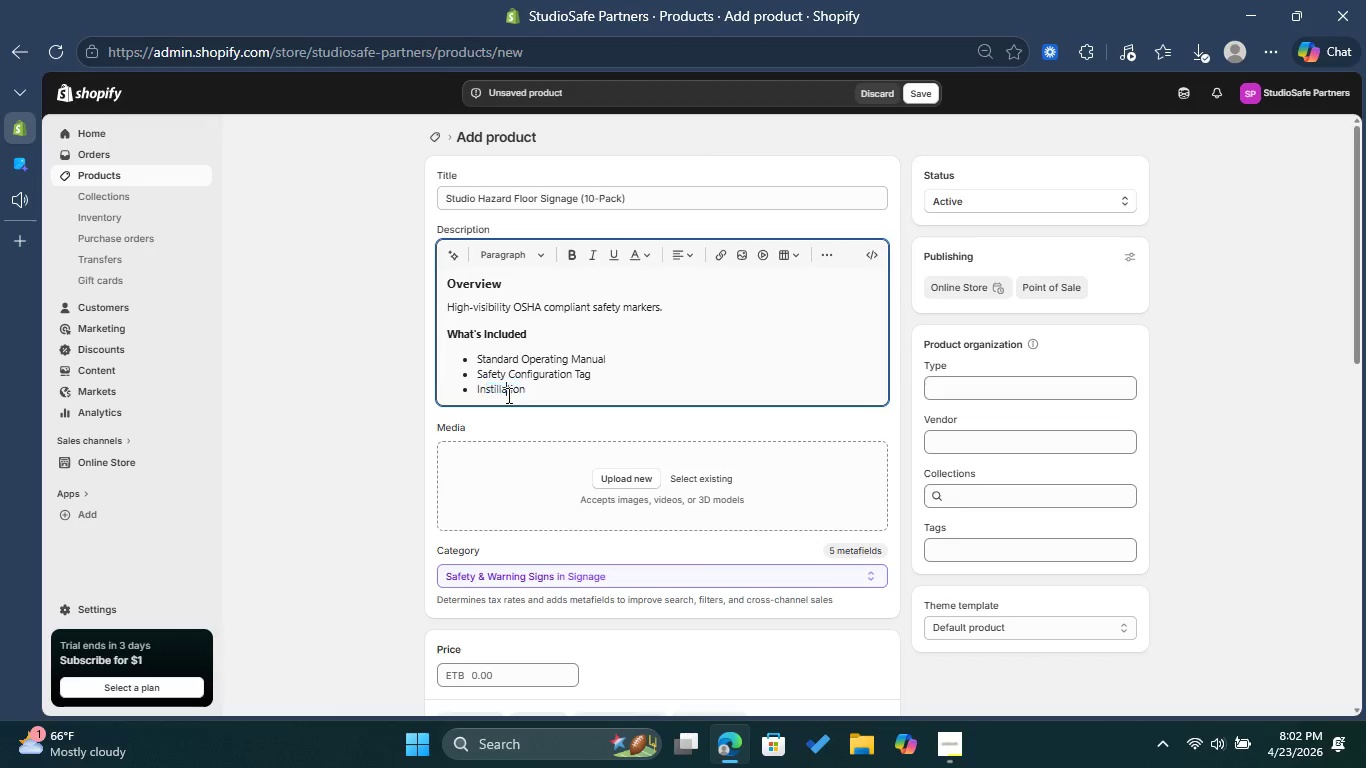 
left_click([507, 395])
 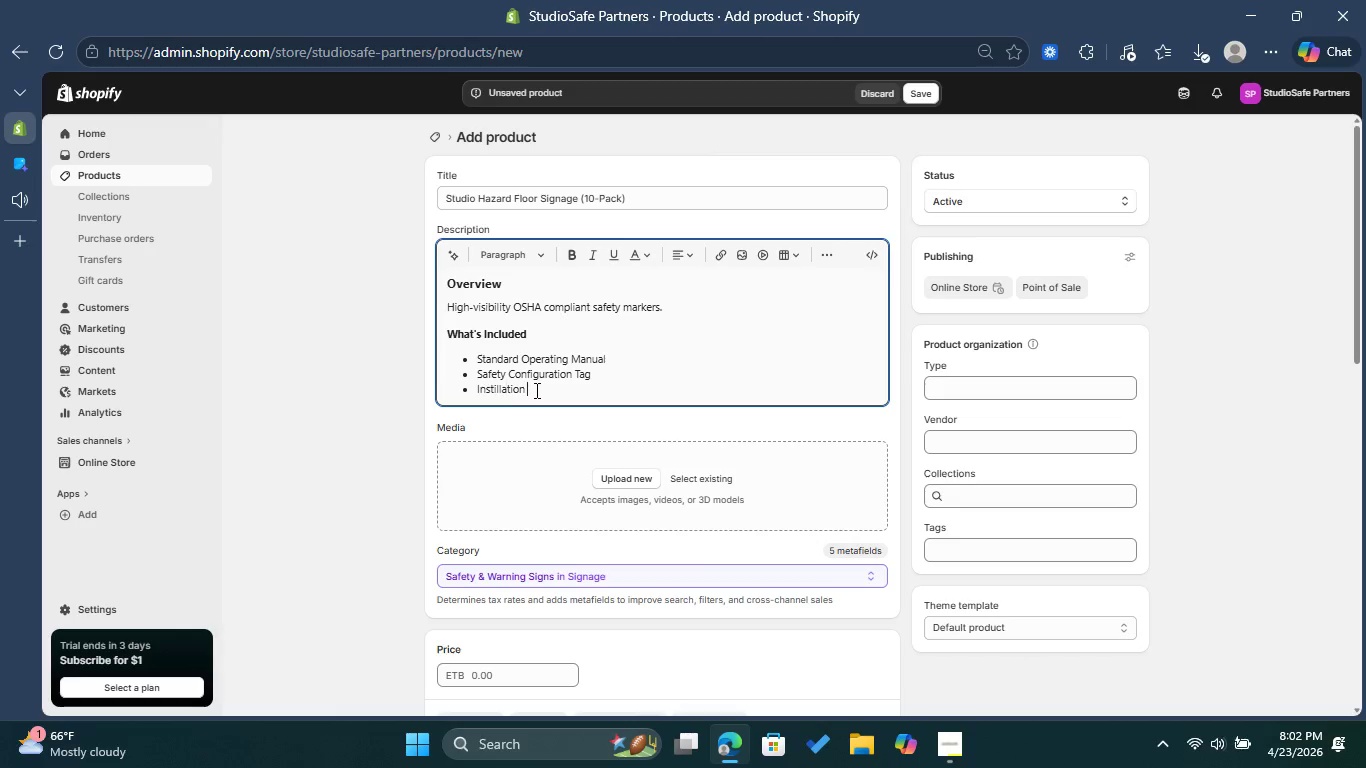 
left_click_drag(start_coordinate=[535, 390], to_coordinate=[498, 387])
 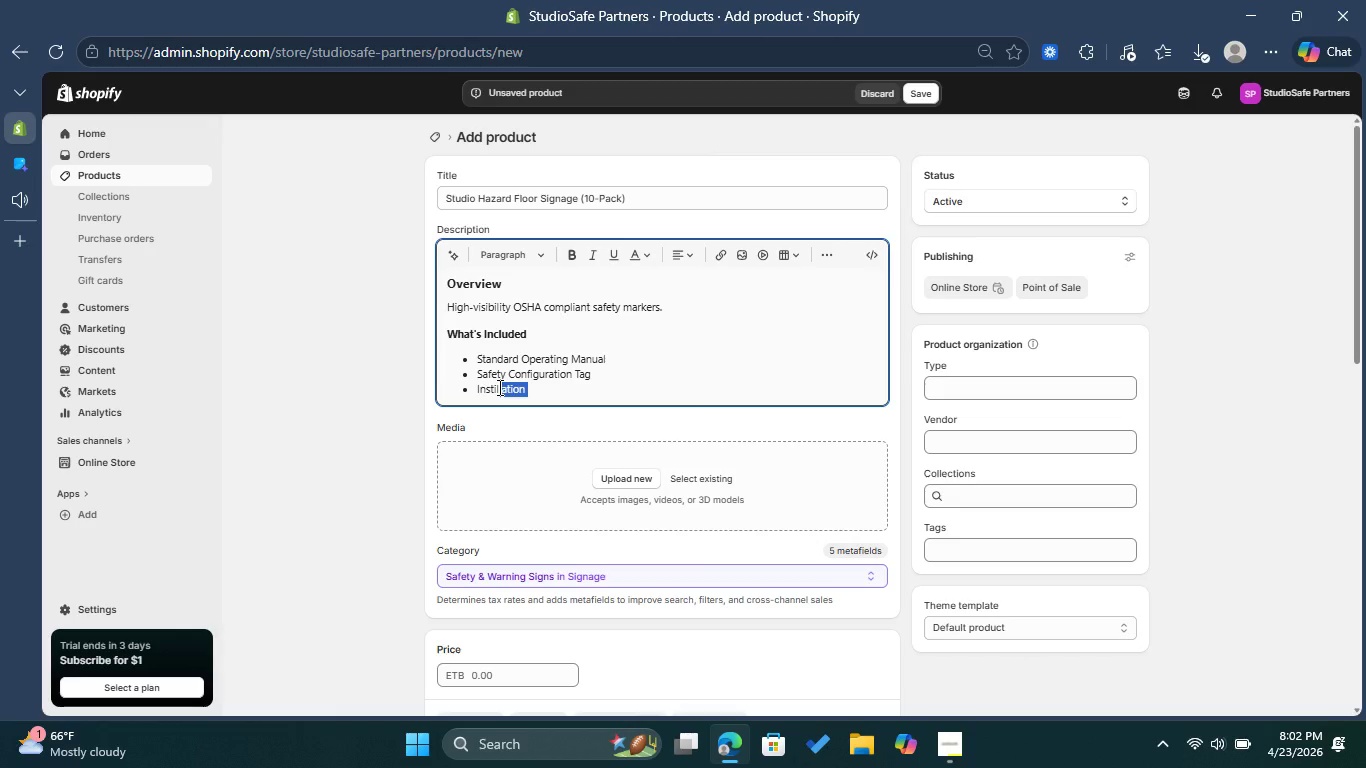 
key(Backspace)
key(Backspace)
key(Backspace)
type(allation )
 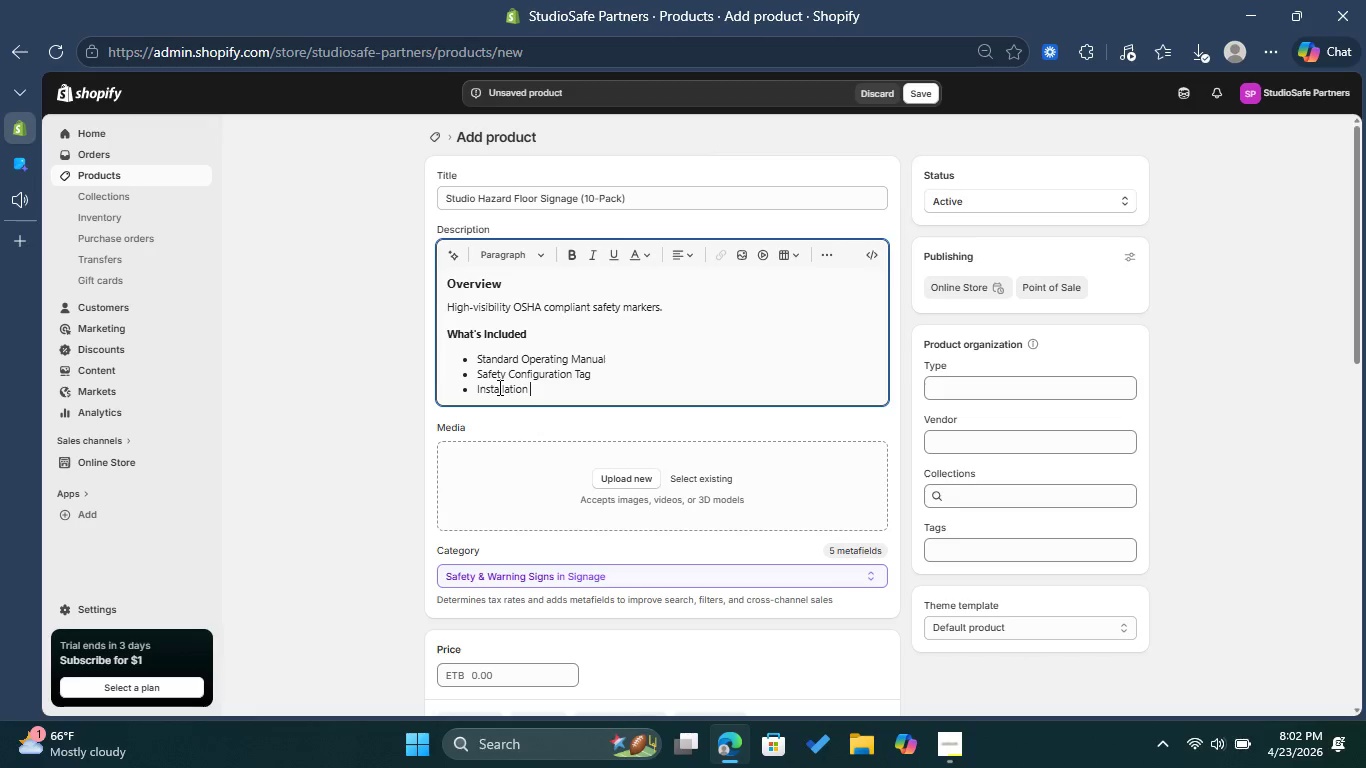 
type(Hardware )
 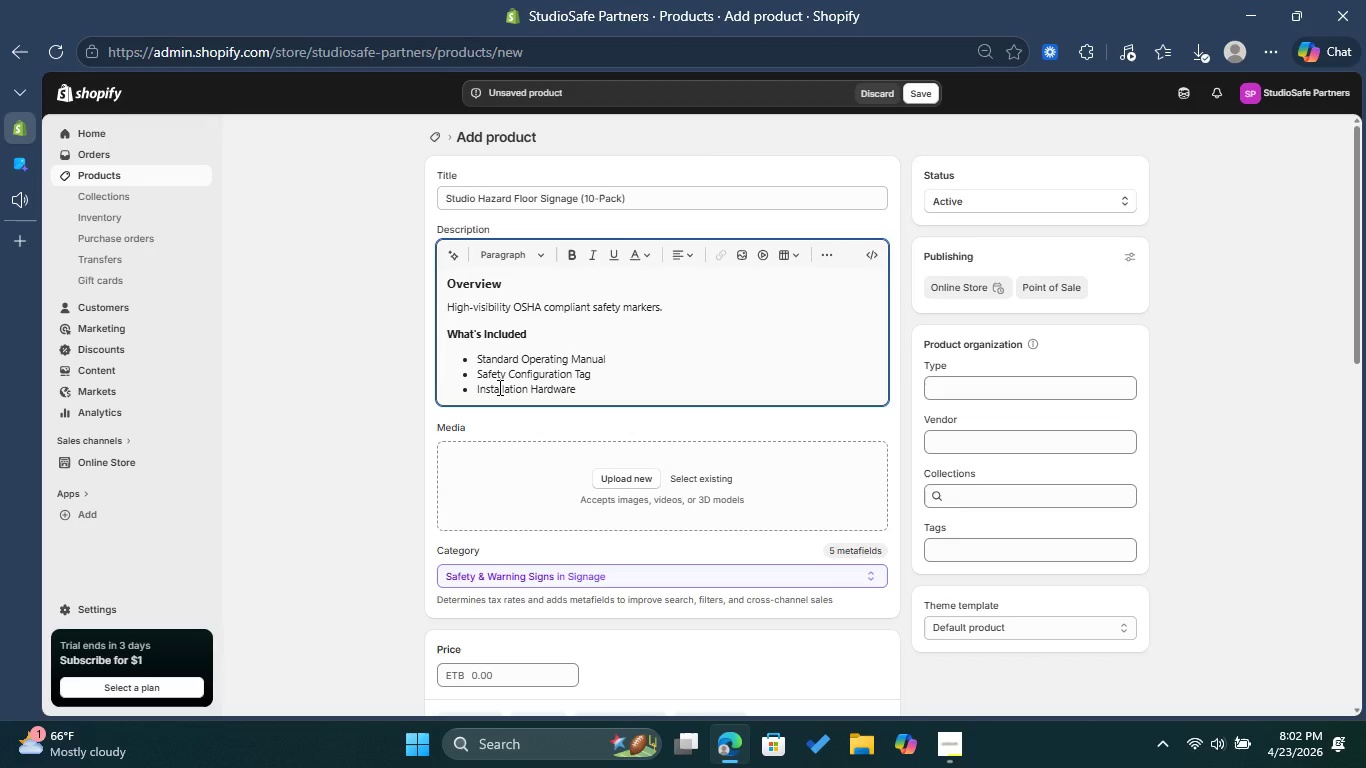 
key(Enter)
 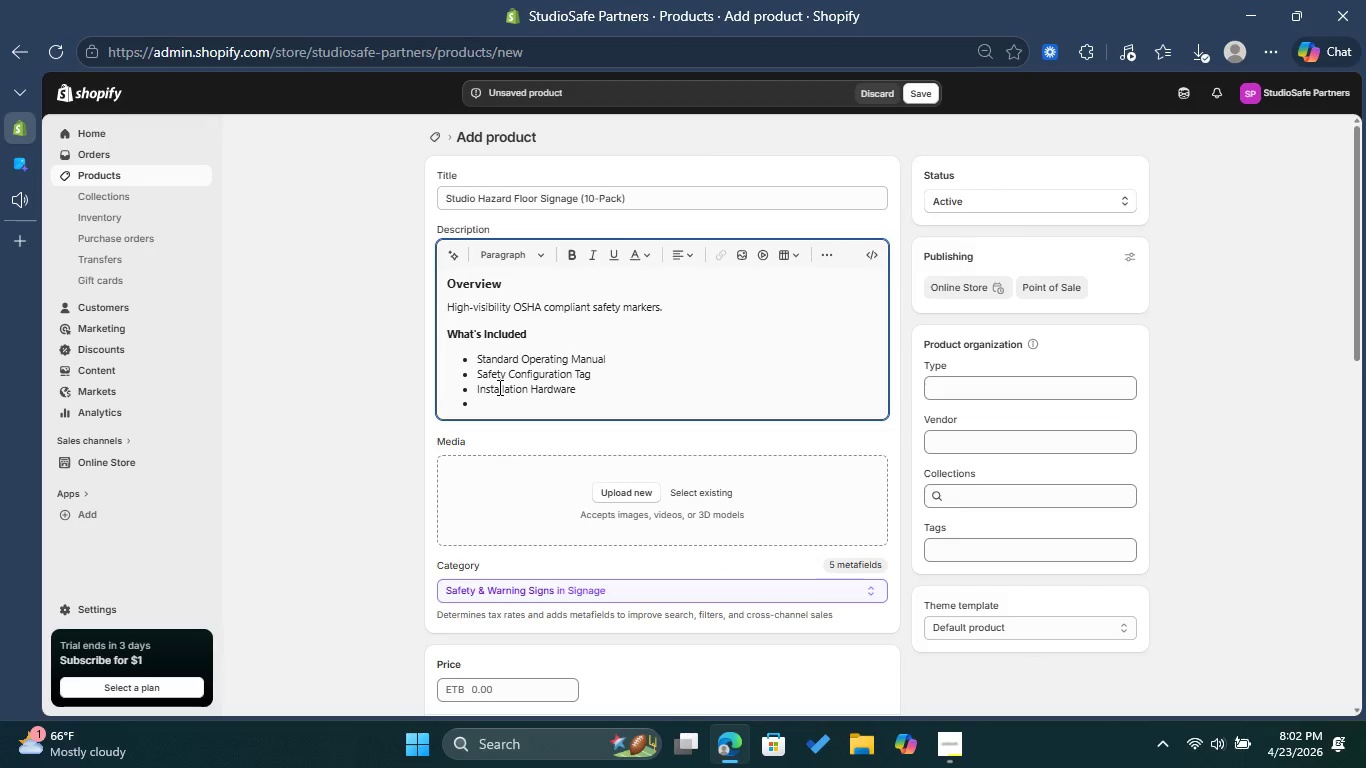 
key(Enter)
 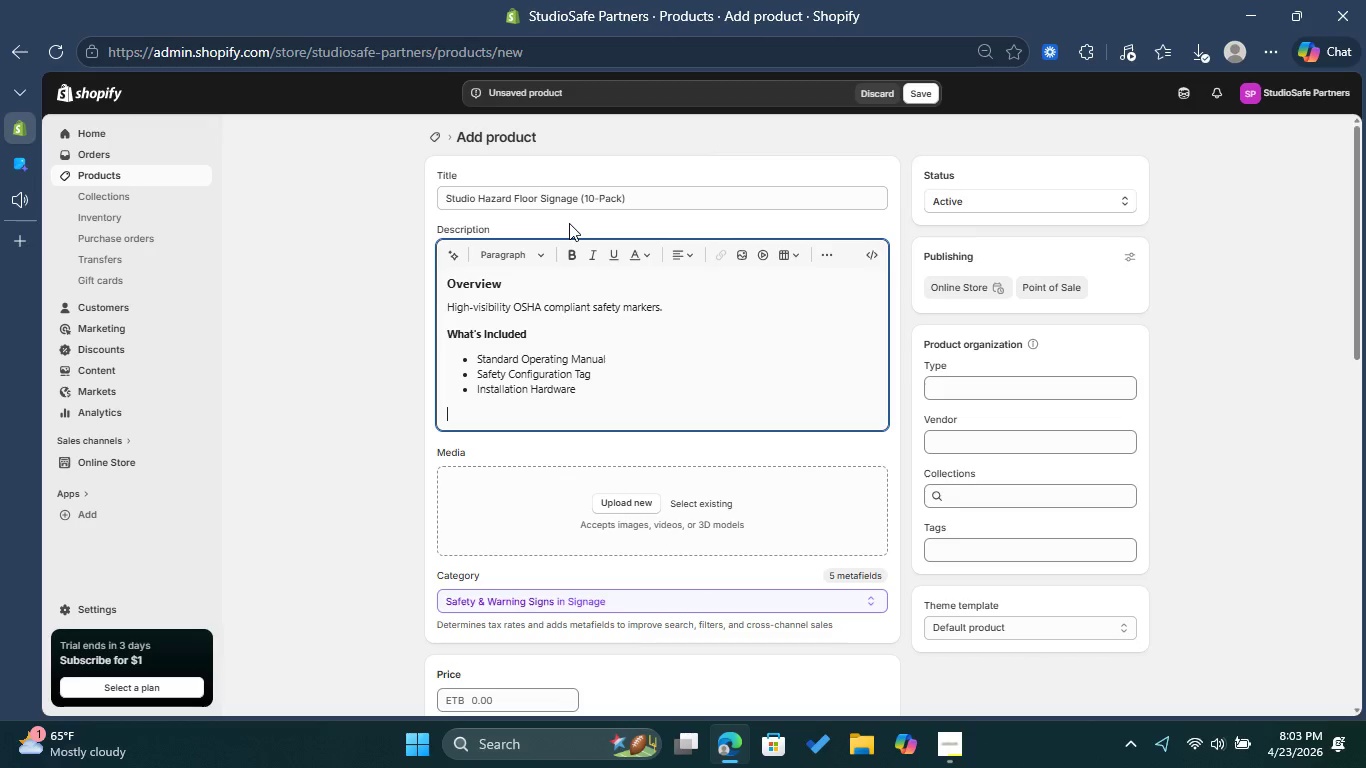 
wait(6.17)
 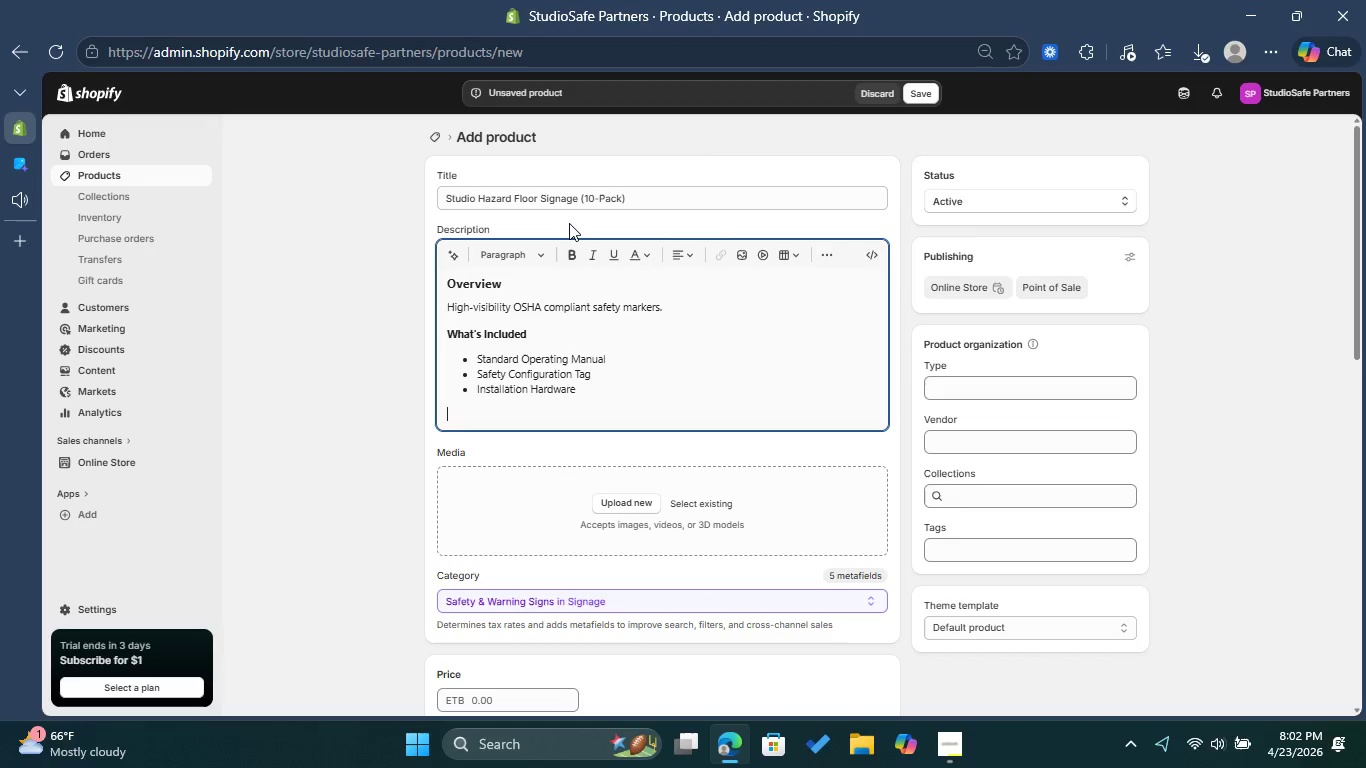 
left_click([542, 256])
 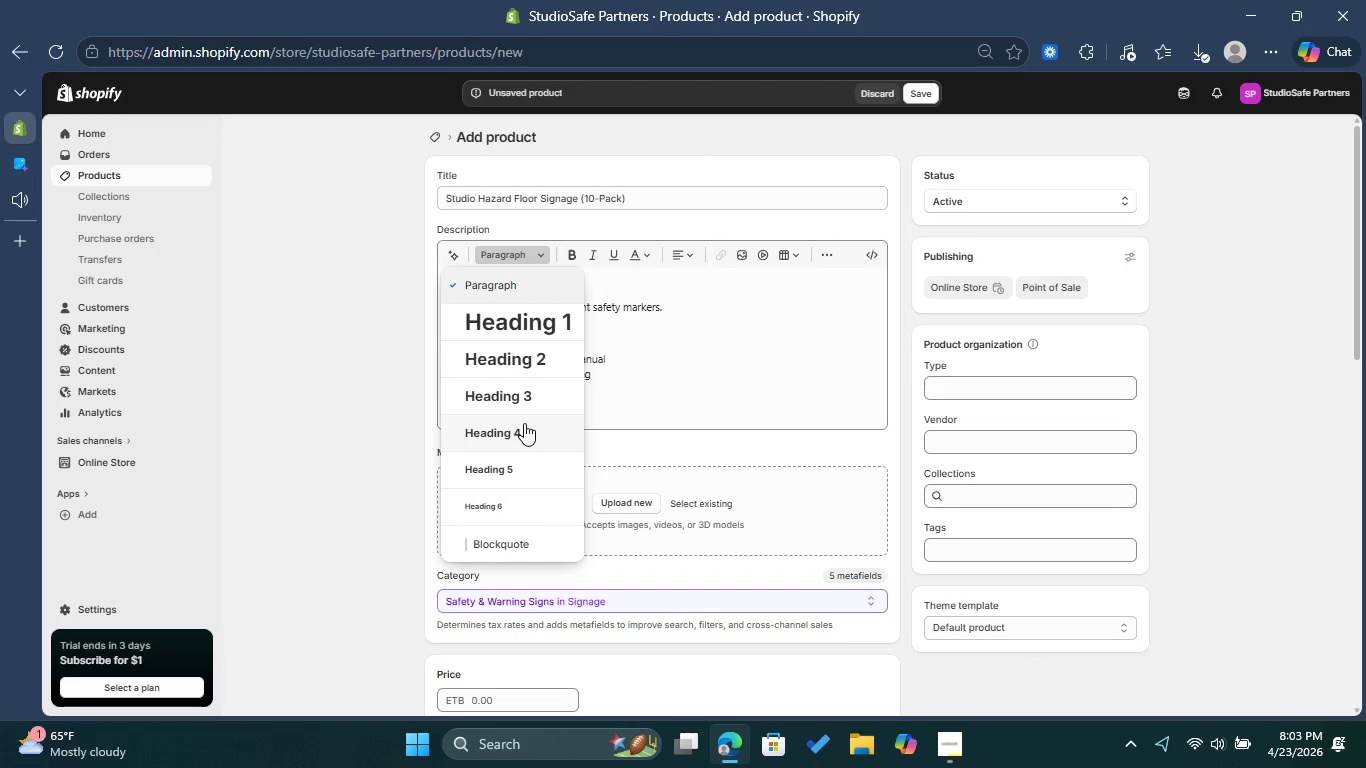 
left_click([524, 425])
 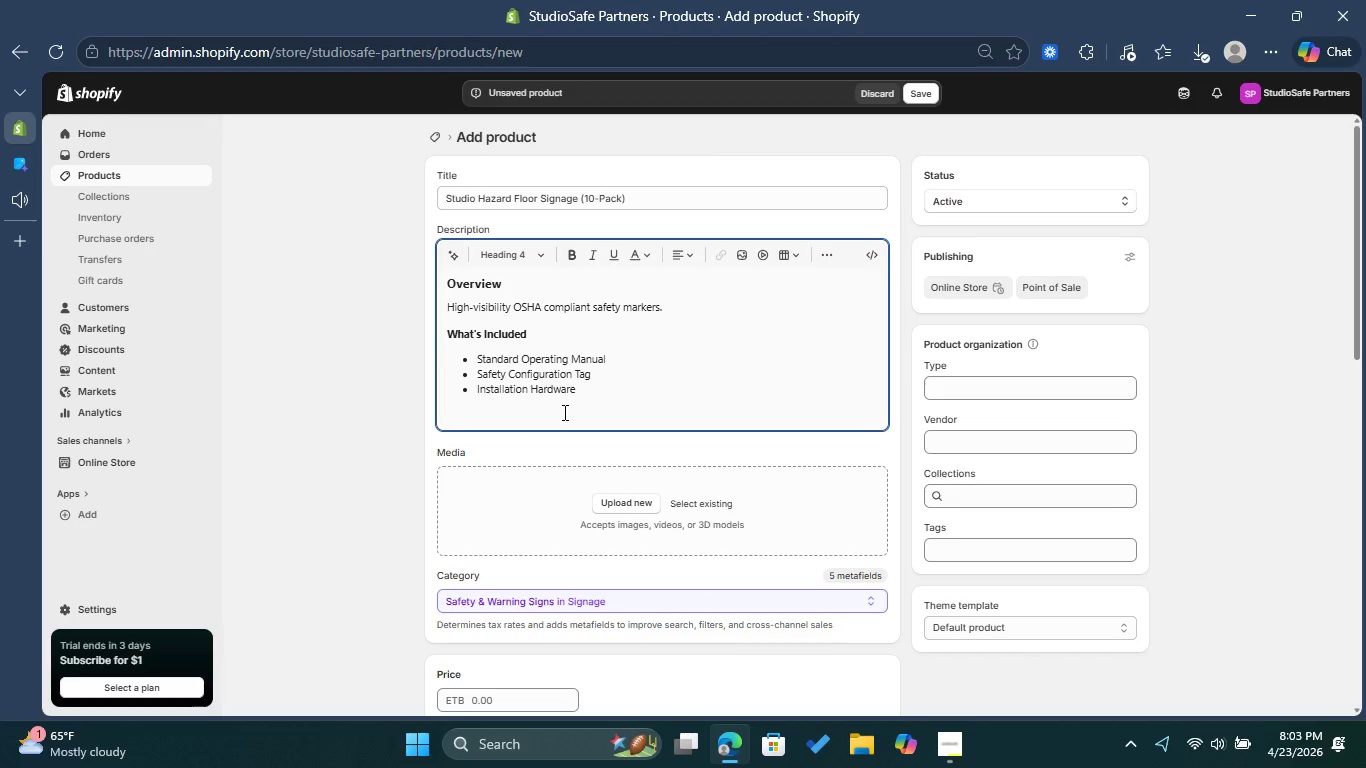 
type(compliance Standard Met )
 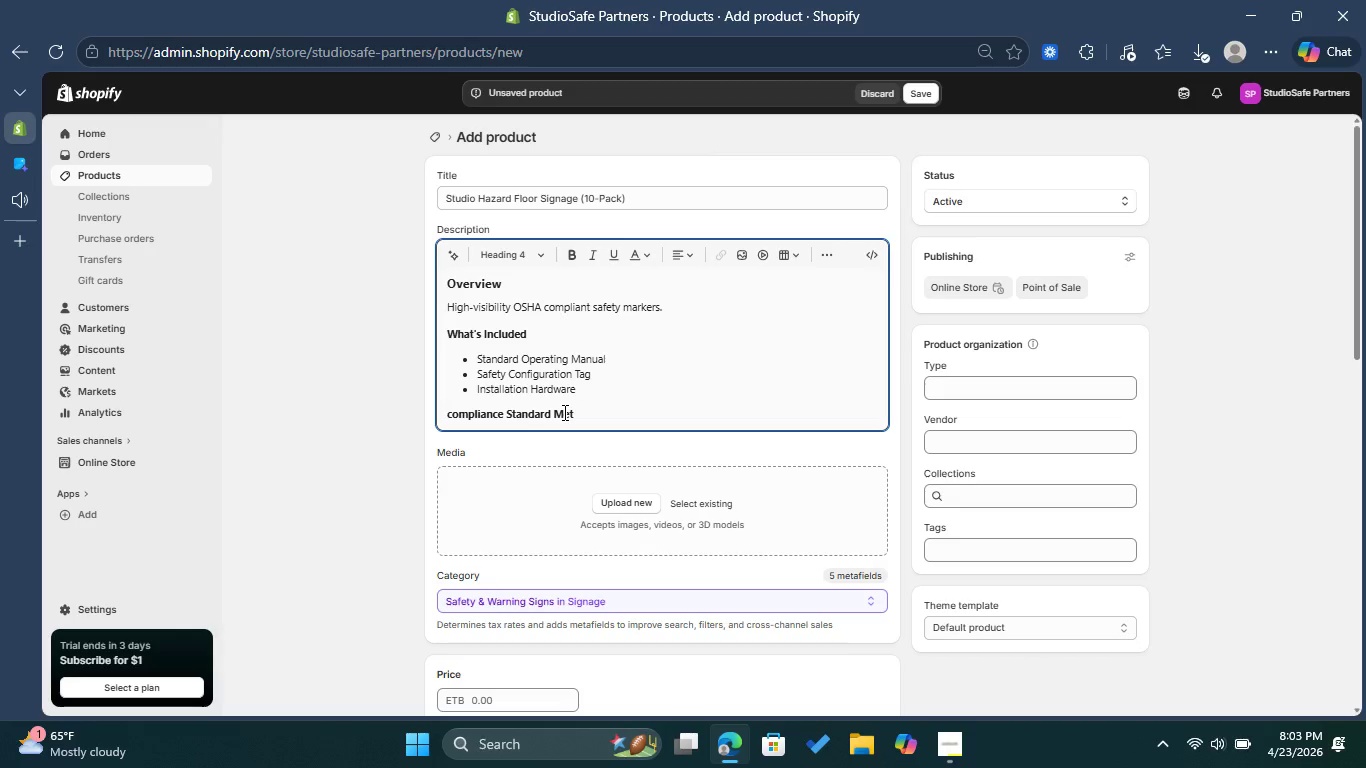 
left_click([449, 409])
 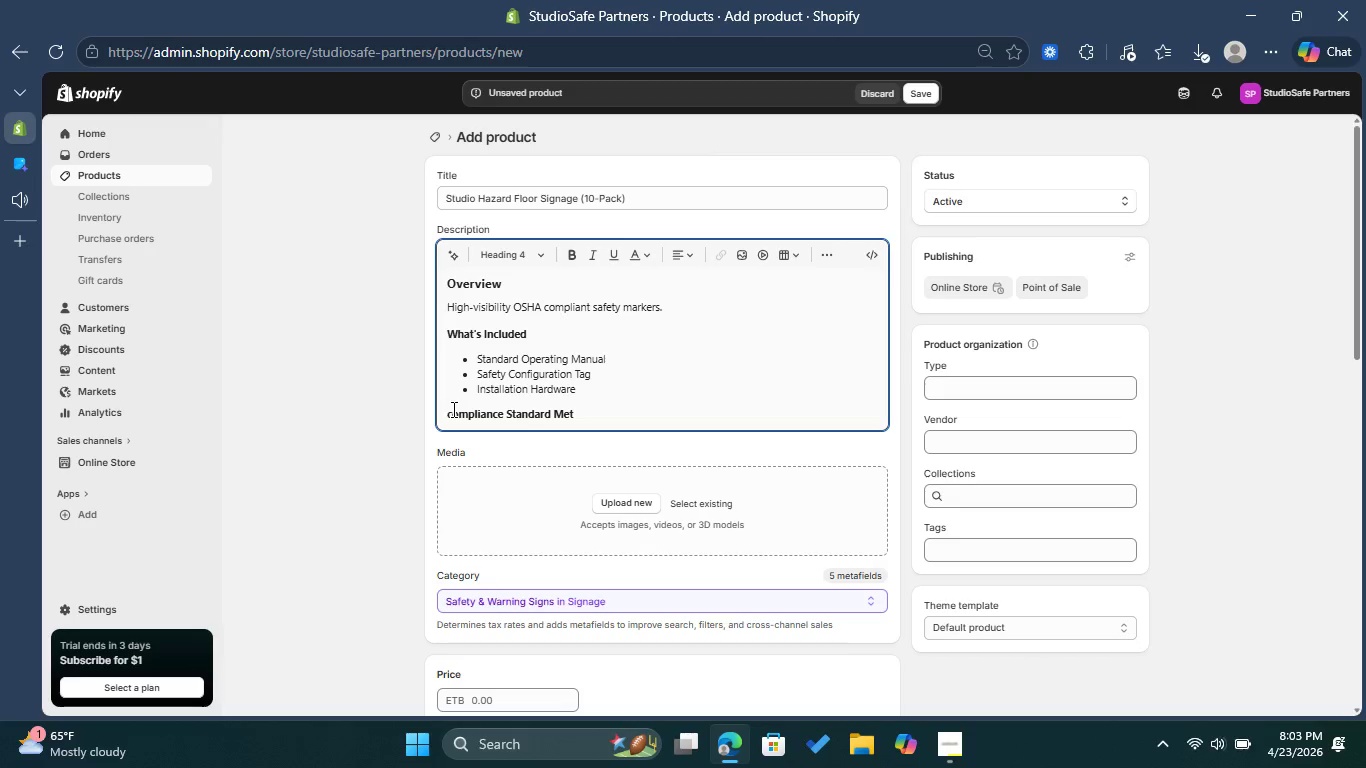 
left_click([452, 409])
 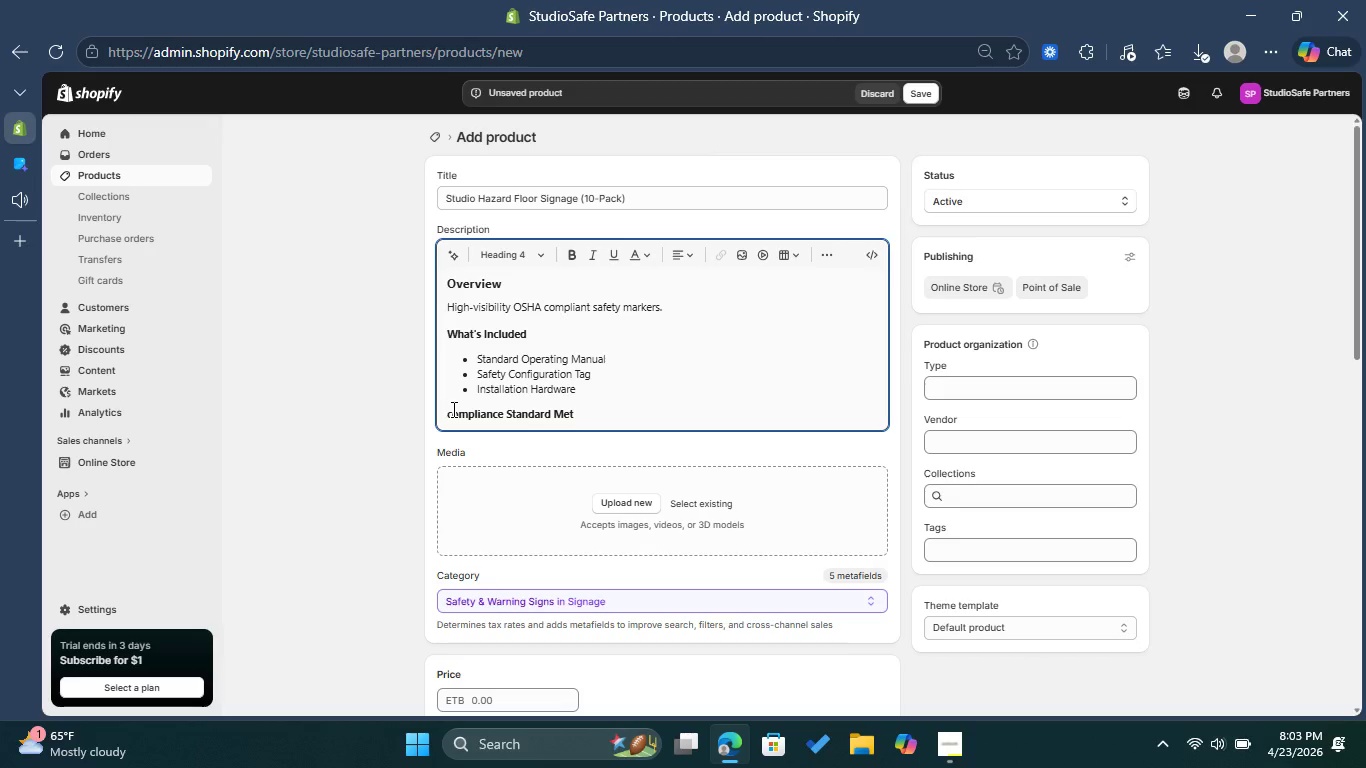 
key(Backspace)
 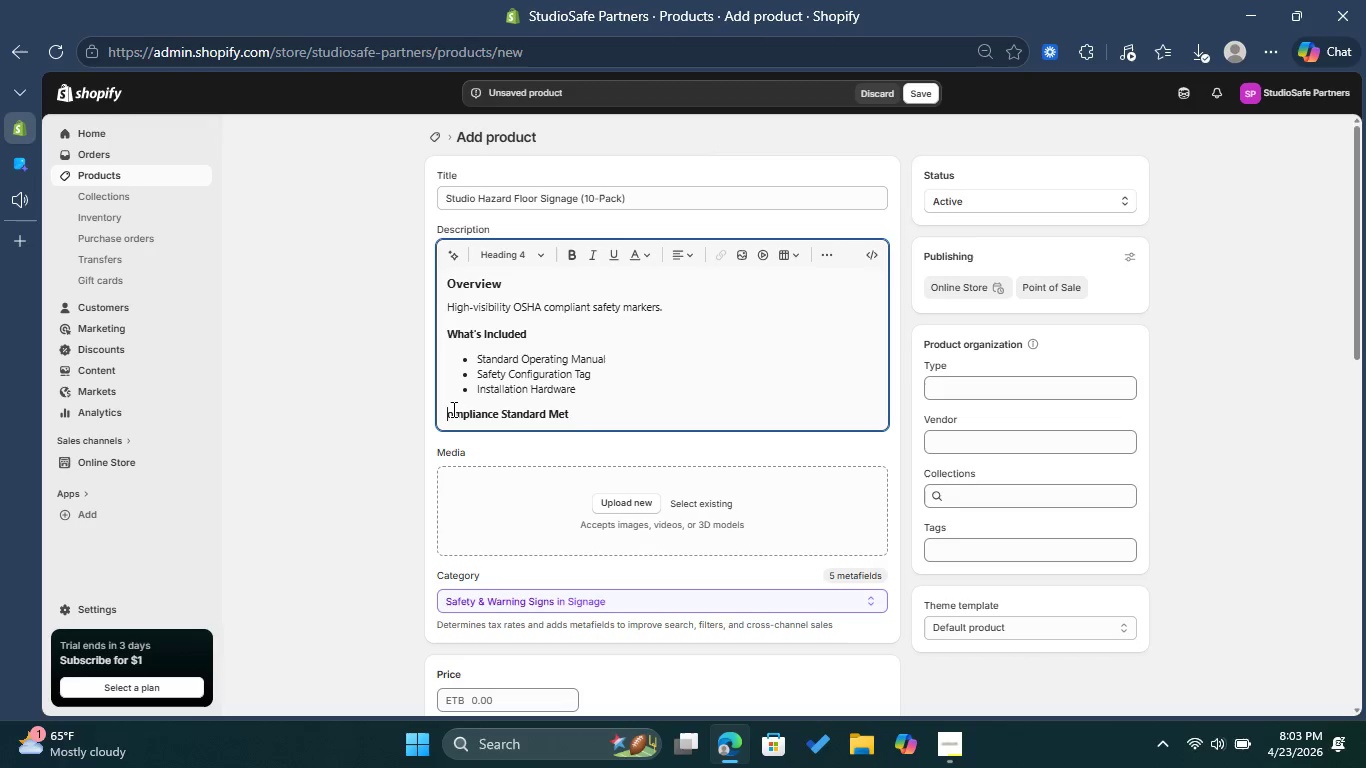 
key(Shift+ShiftLeft)
 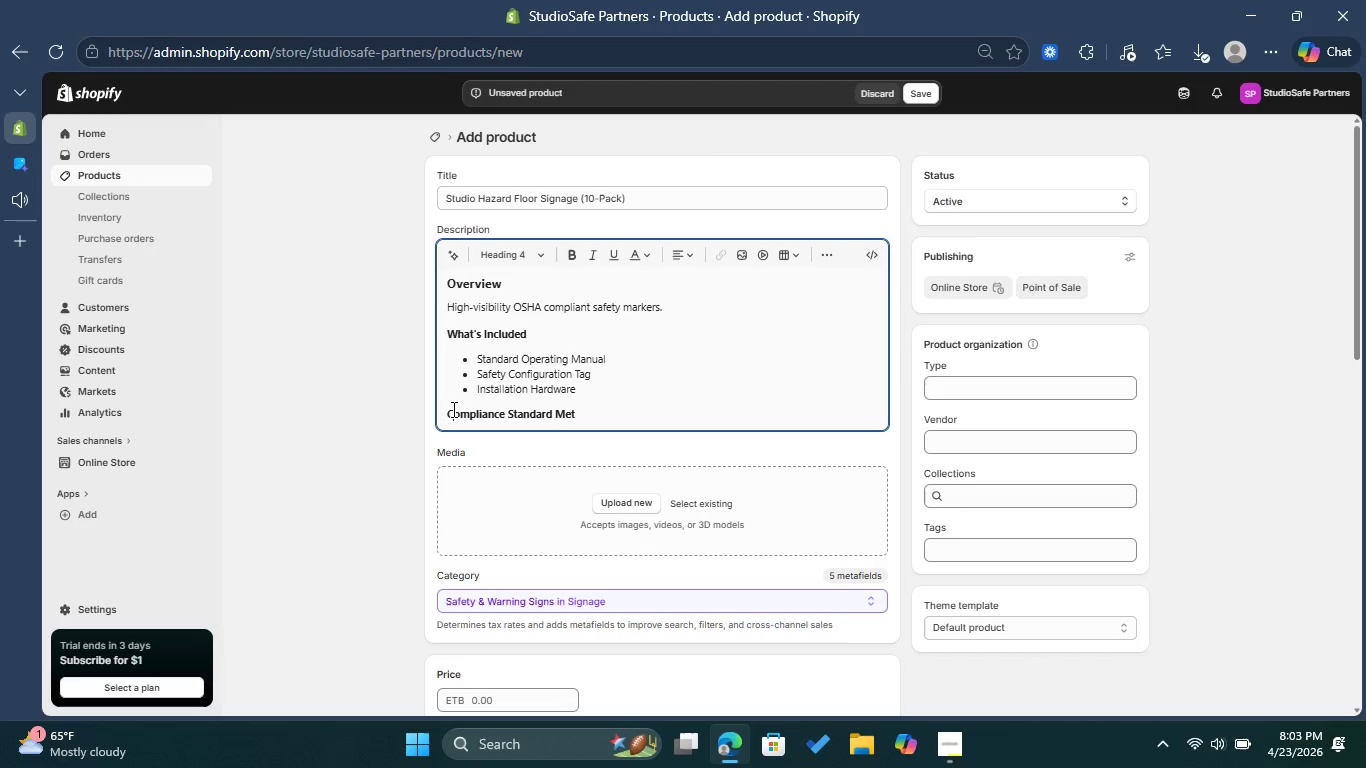 
key(Shift+C)
 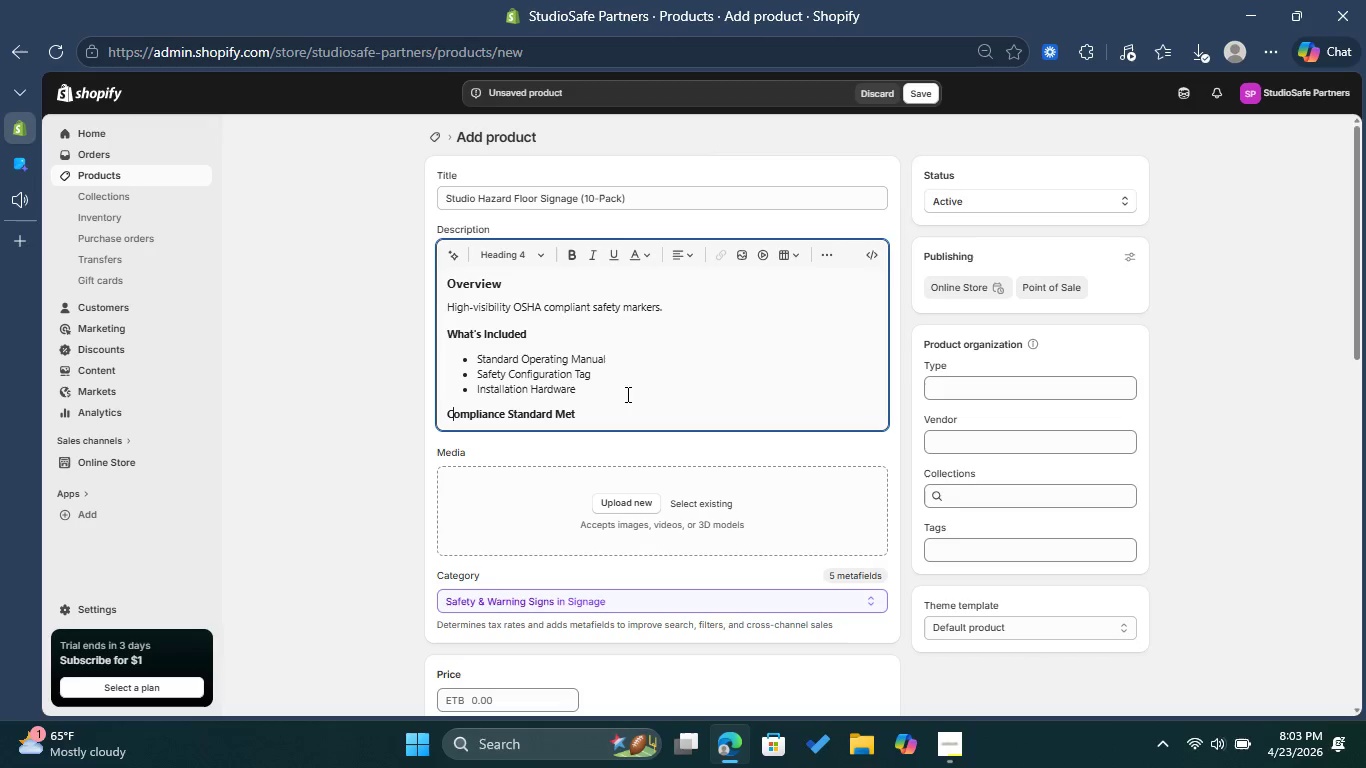 
left_click([623, 403])
 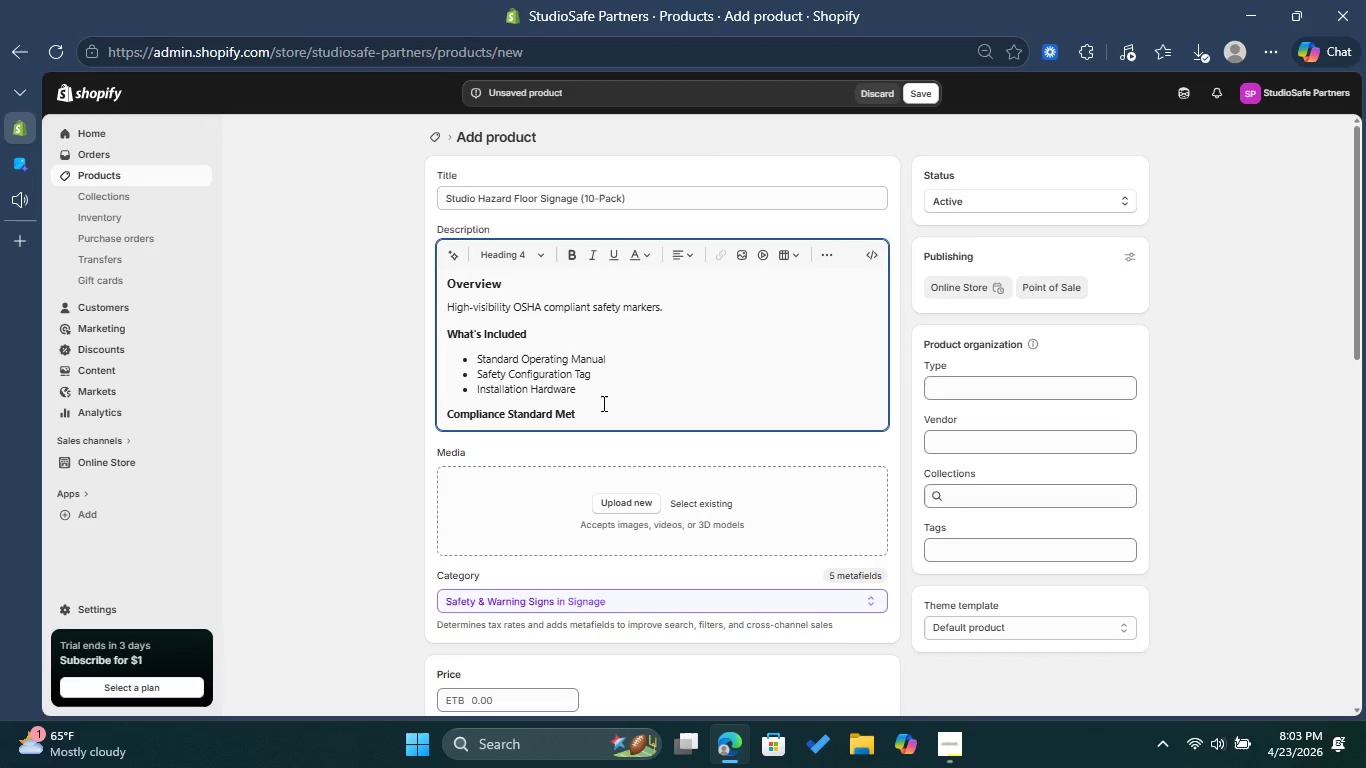 
key(Enter)
 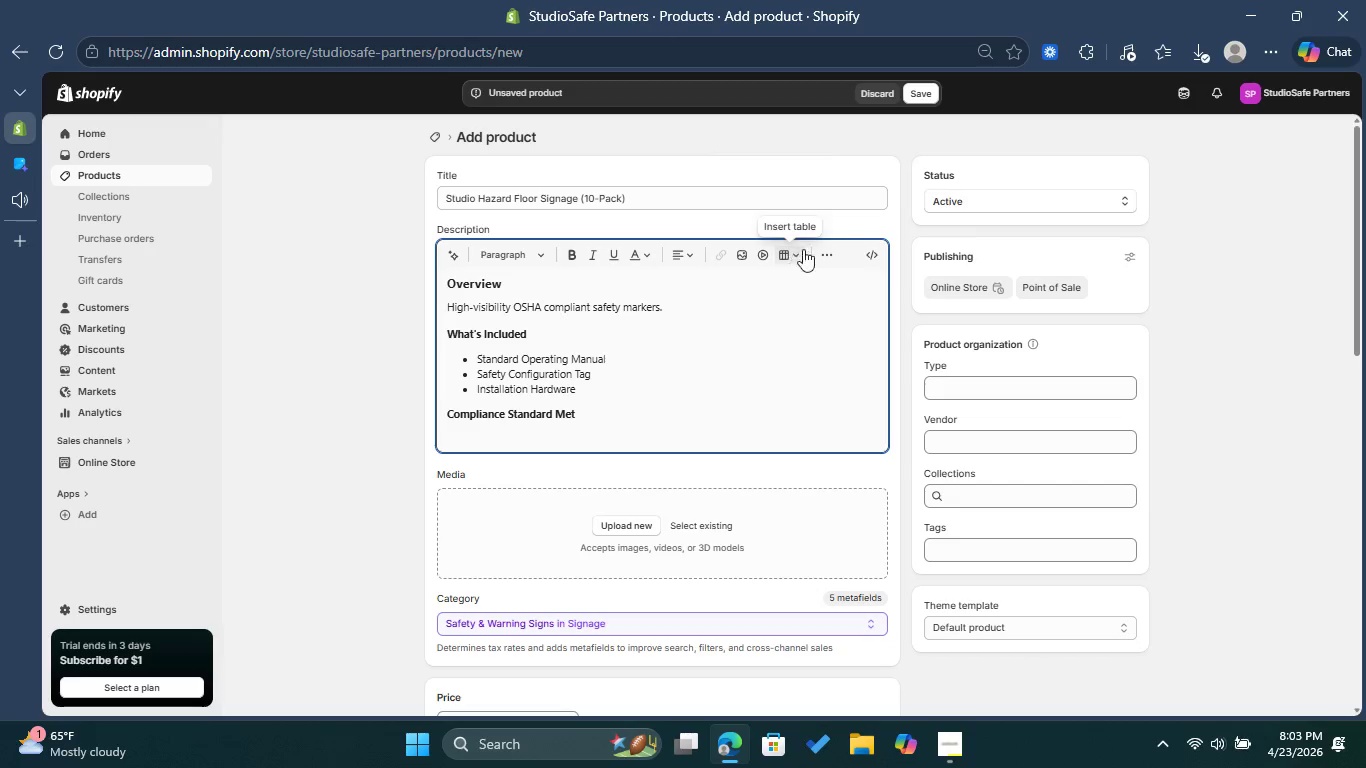 
left_click([821, 253])
 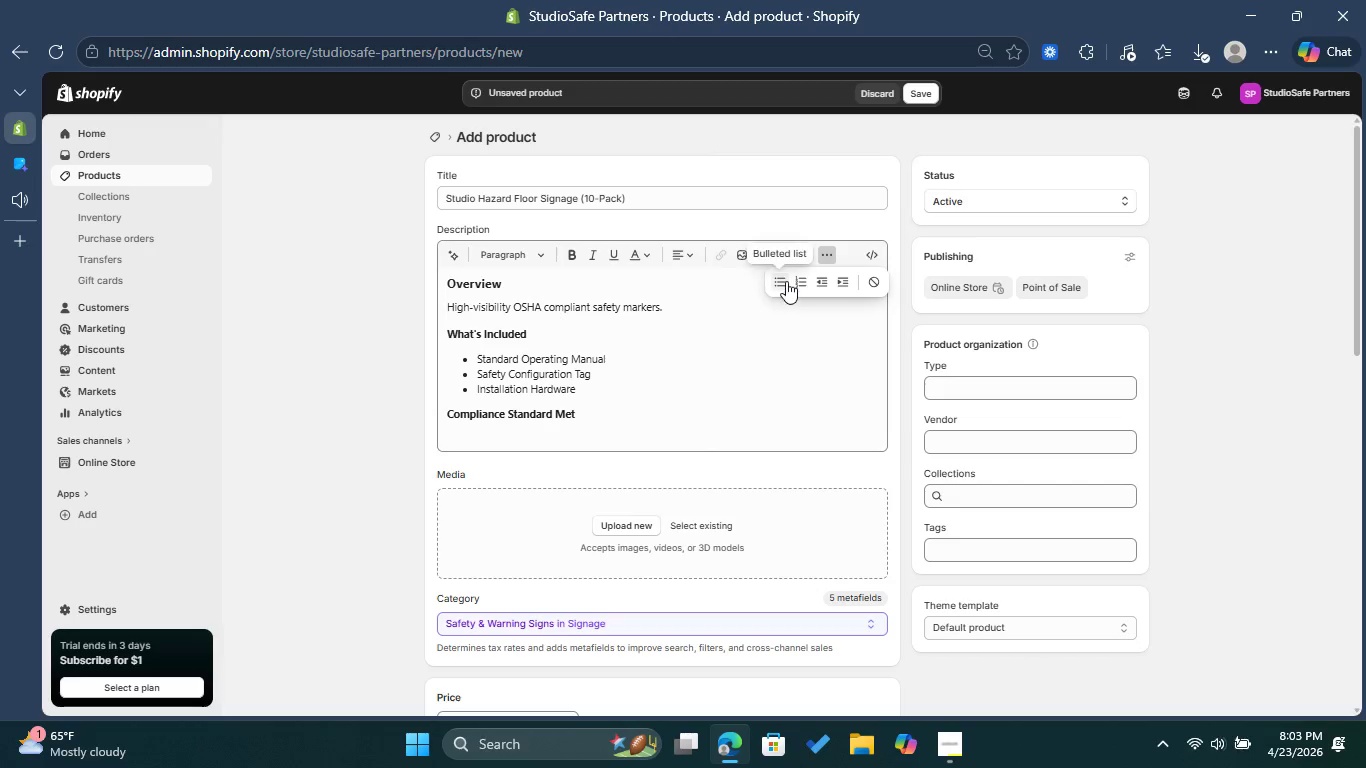 
left_click([786, 281])
 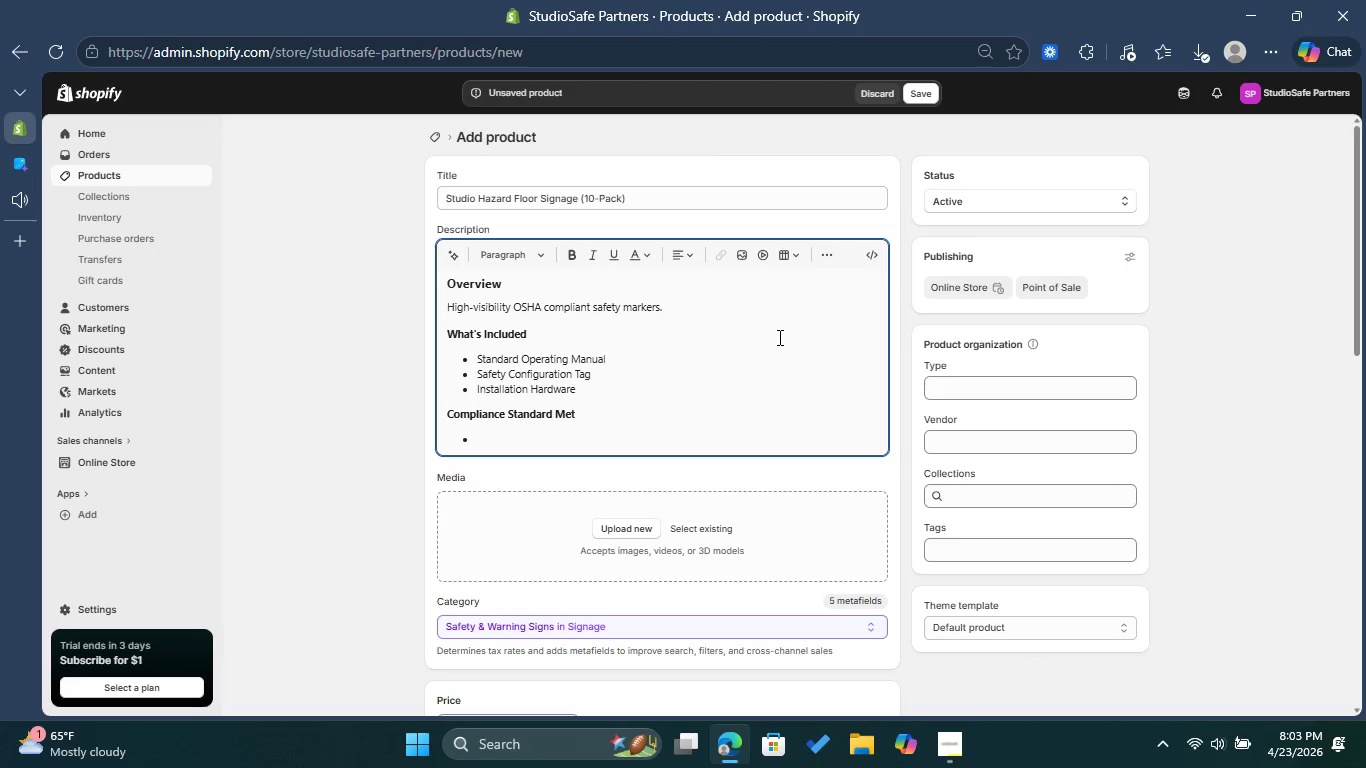 
type(OSHA 1910 Subpart S )
 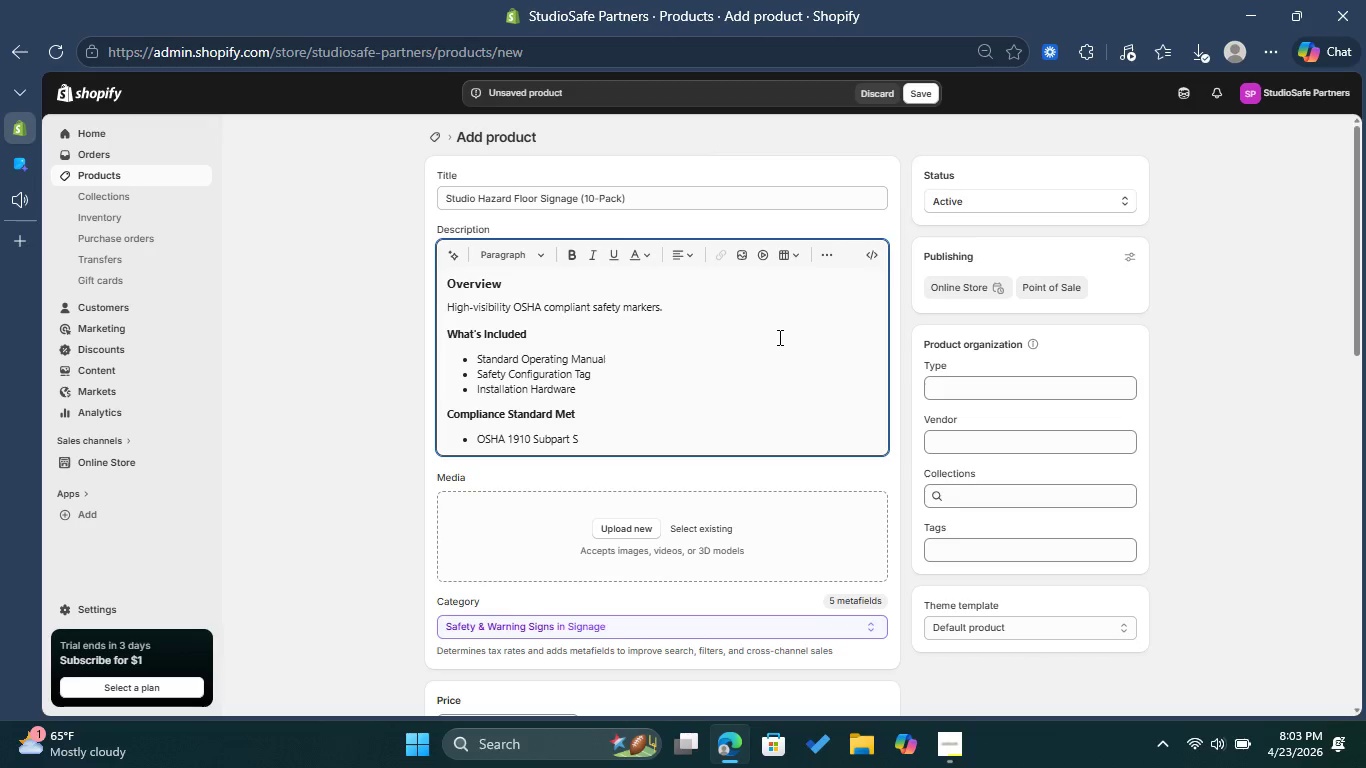 
key(Enter)
 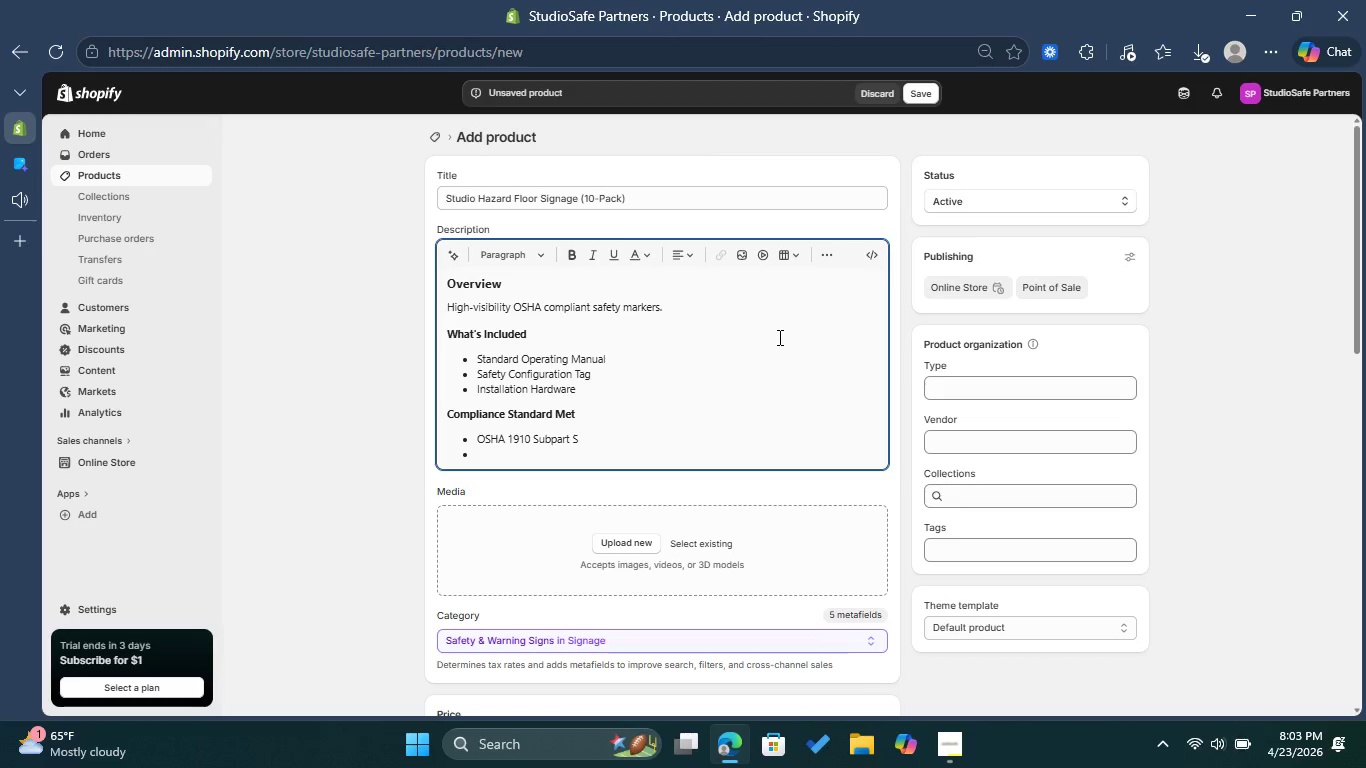 
type(ANSI Z358. 1)
 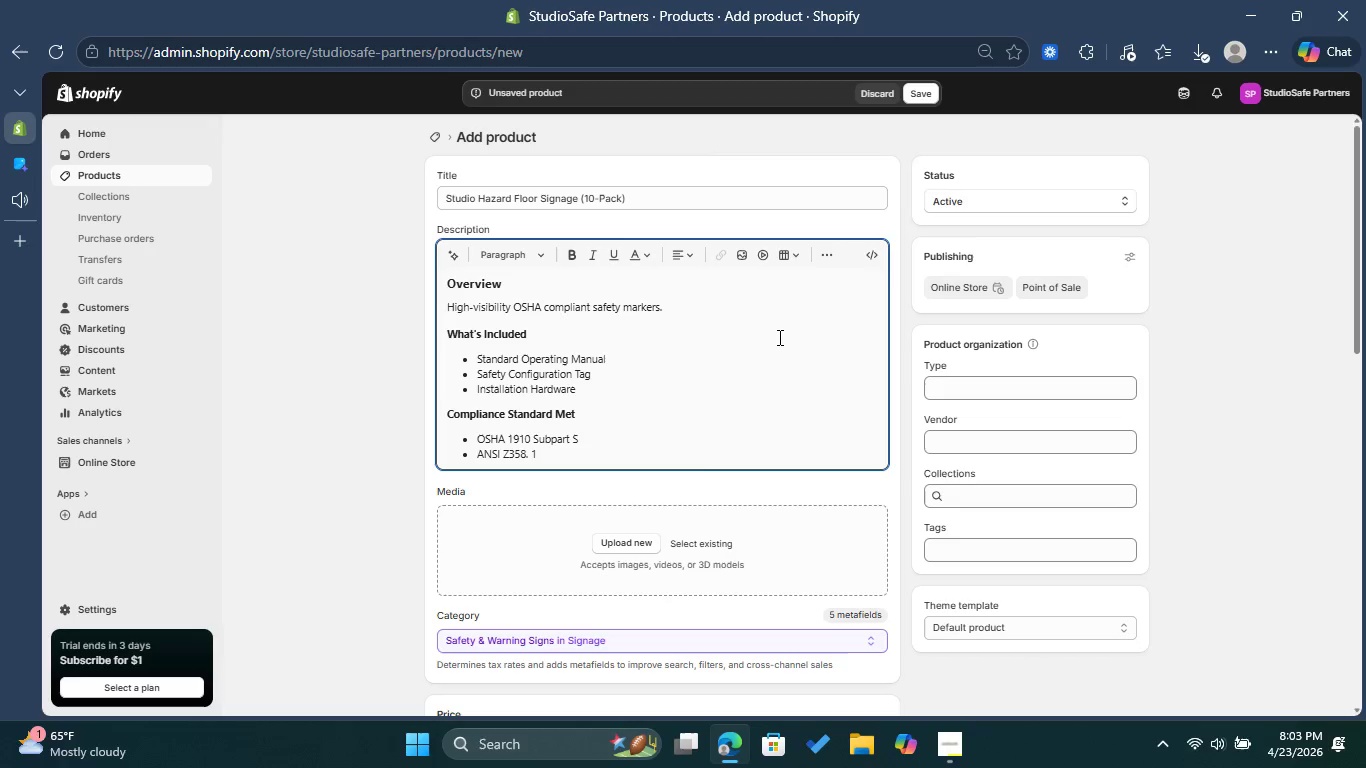 
wait(5.53)
 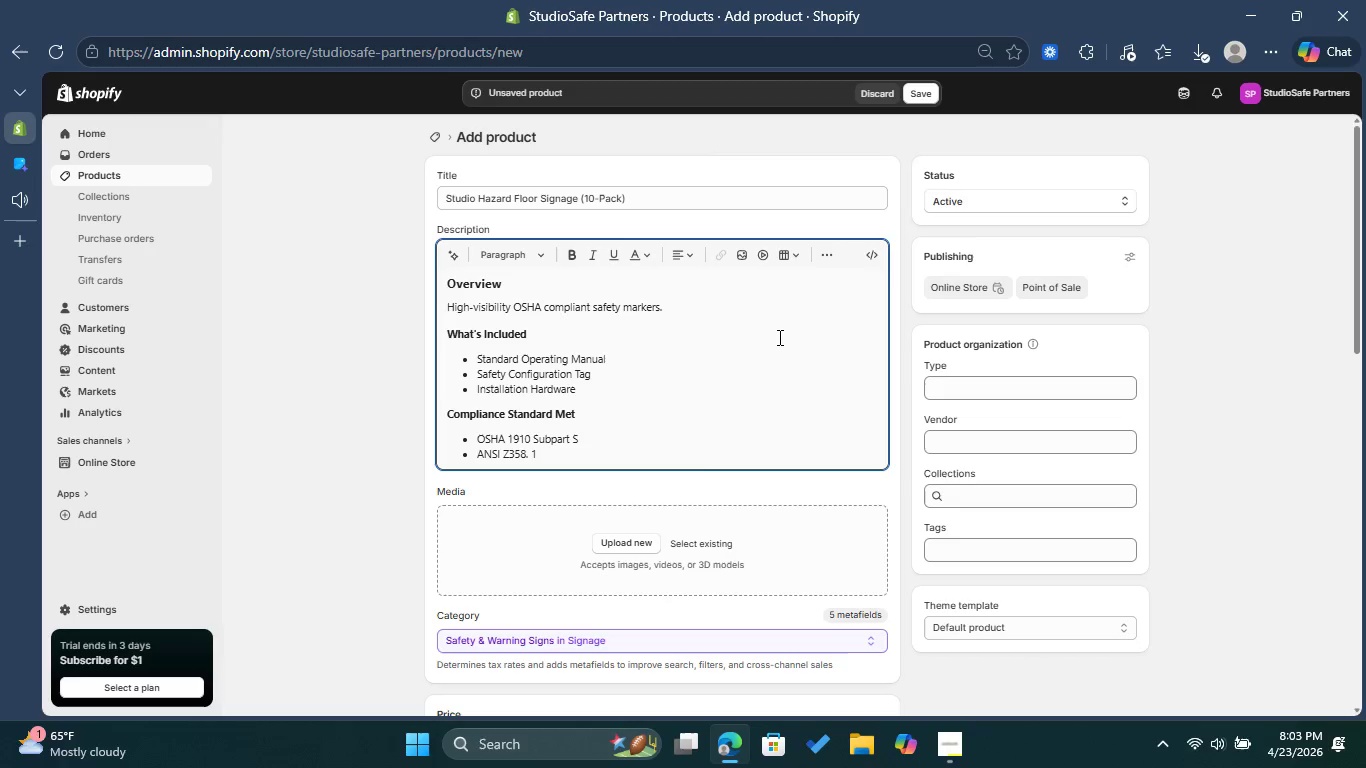 
left_click([1024, 431])
 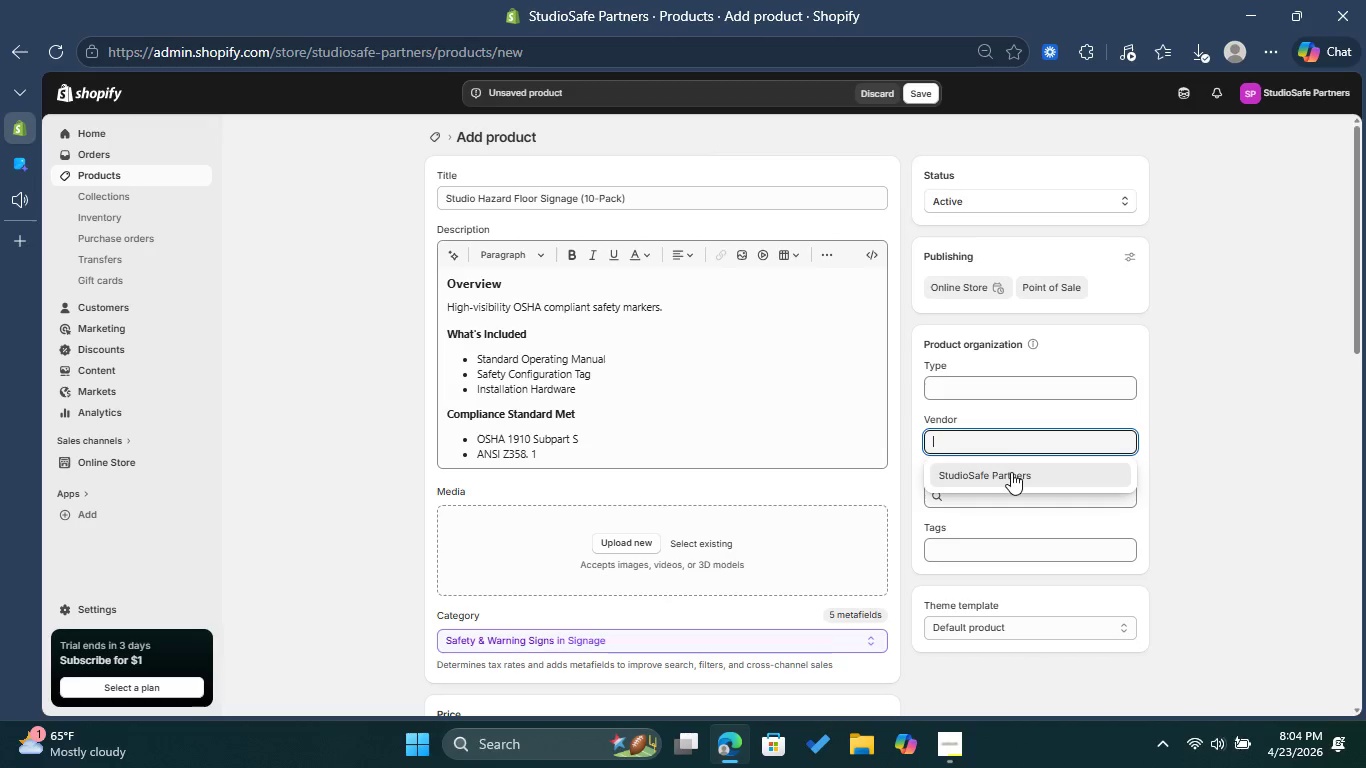 
left_click([1011, 472])
 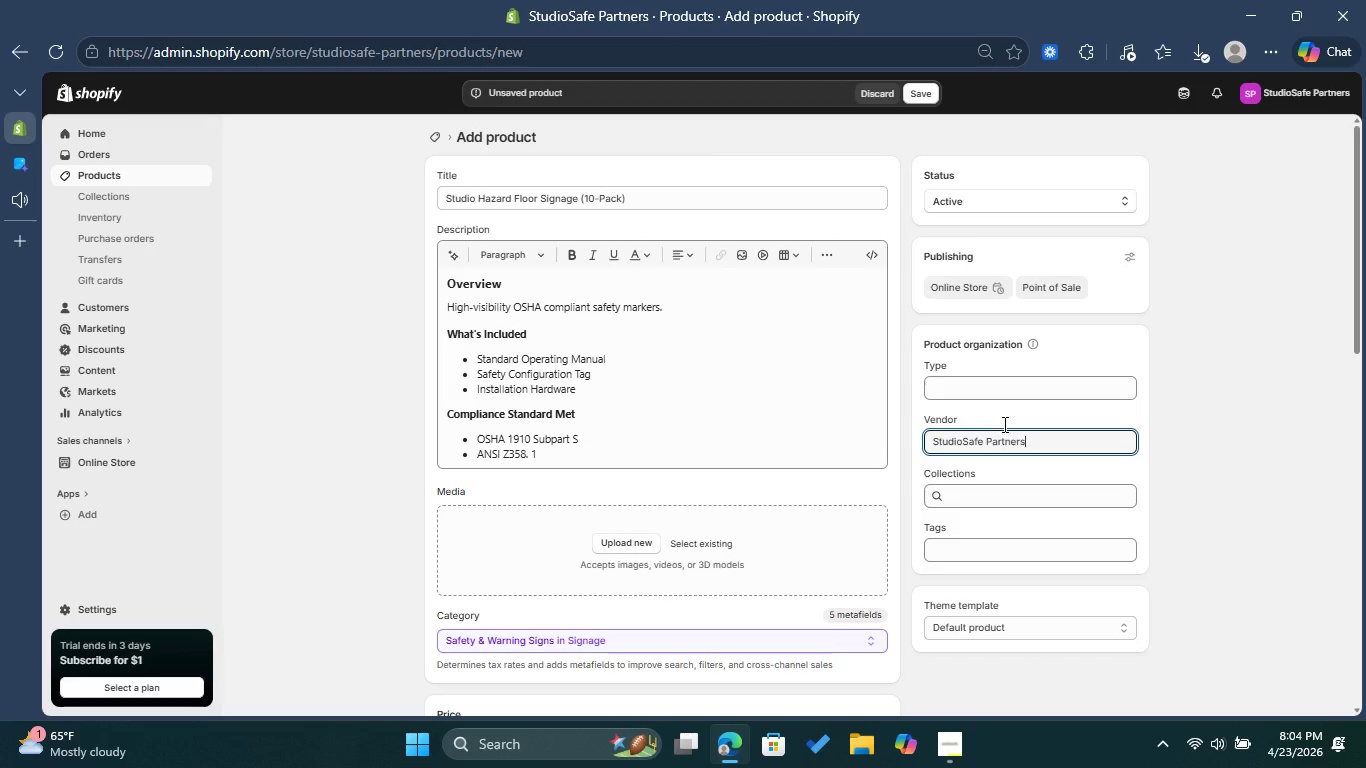 
left_click([994, 392])
 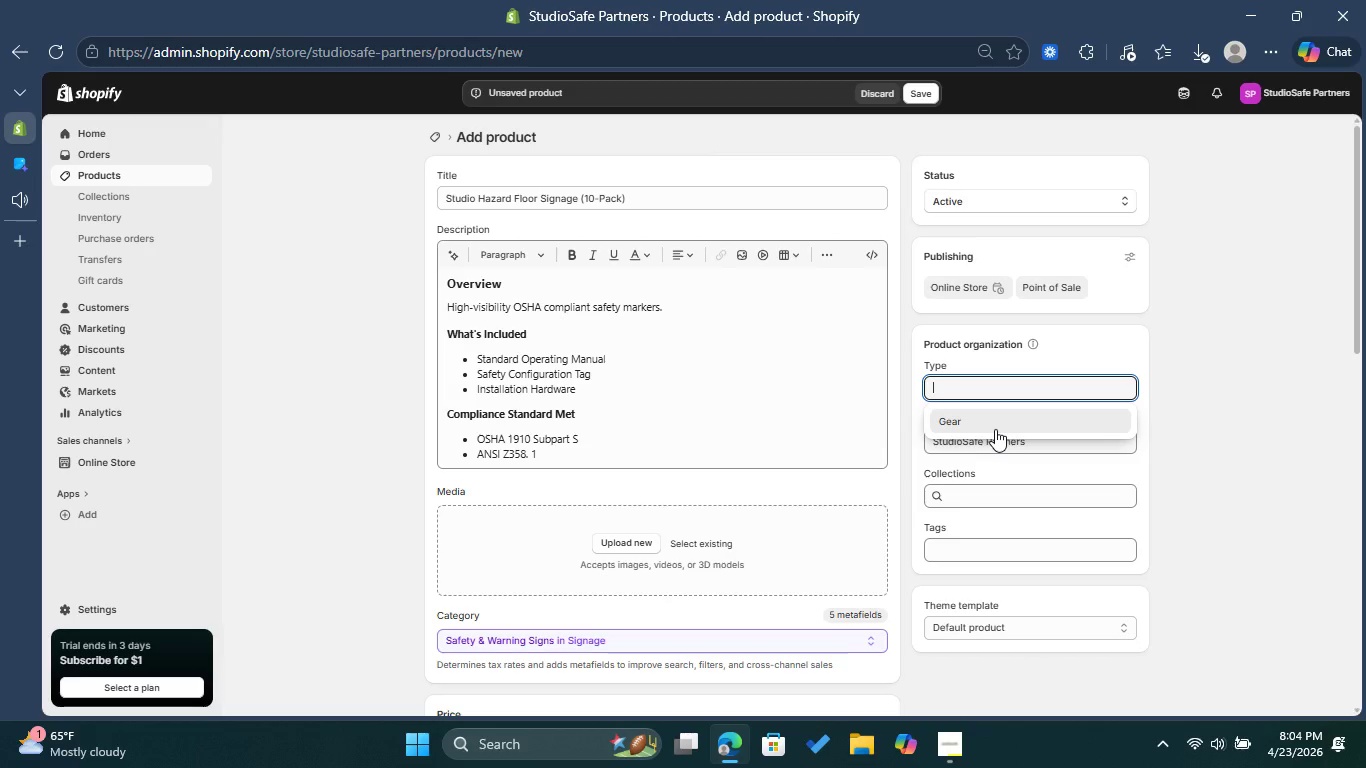 
left_click([995, 420])
 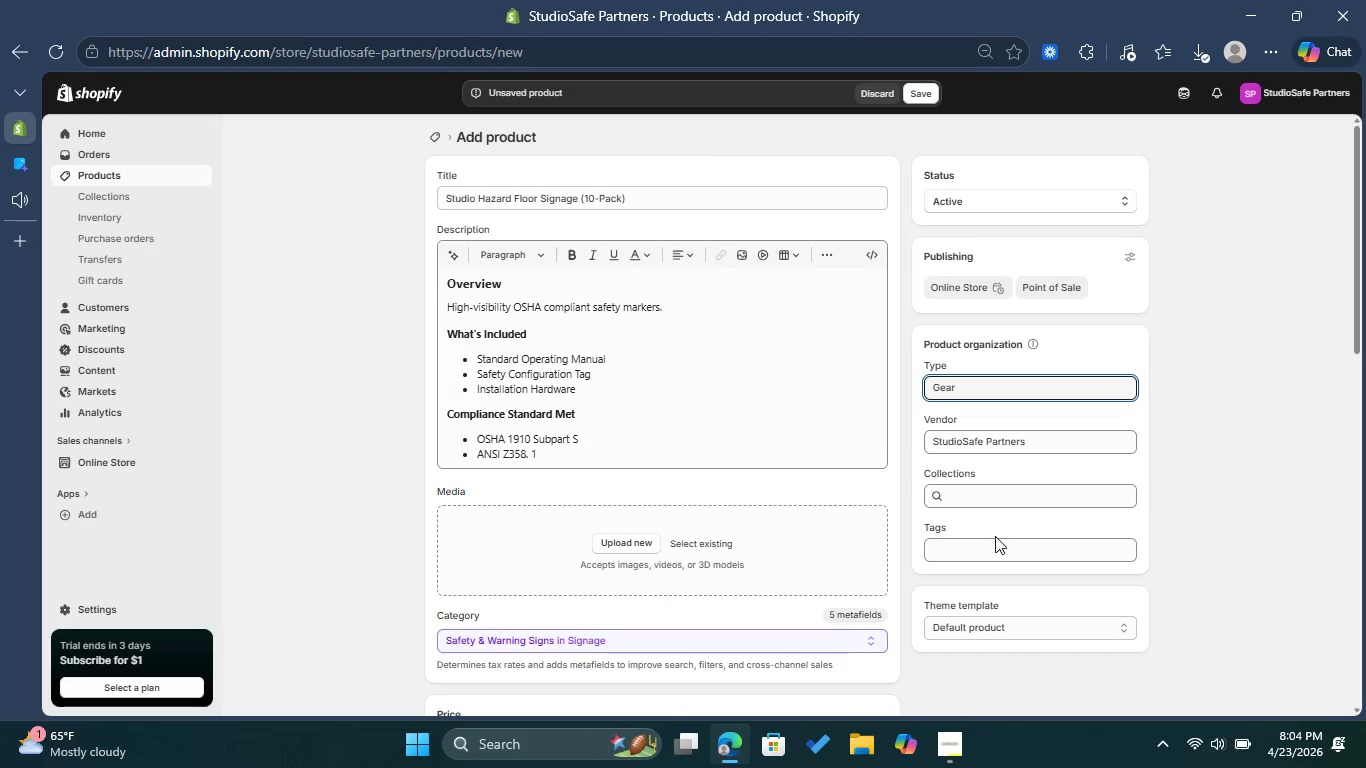 
left_click([995, 550])
 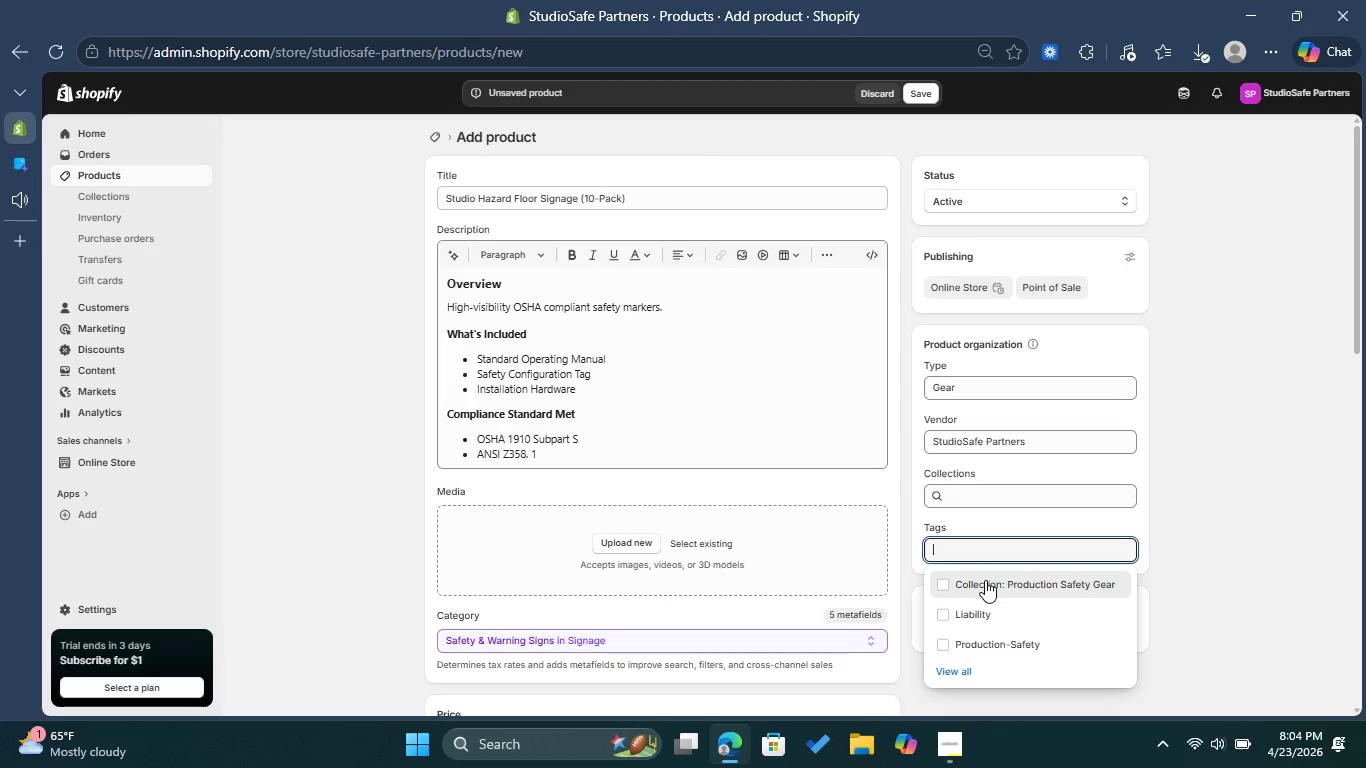 
left_click([985, 580])
 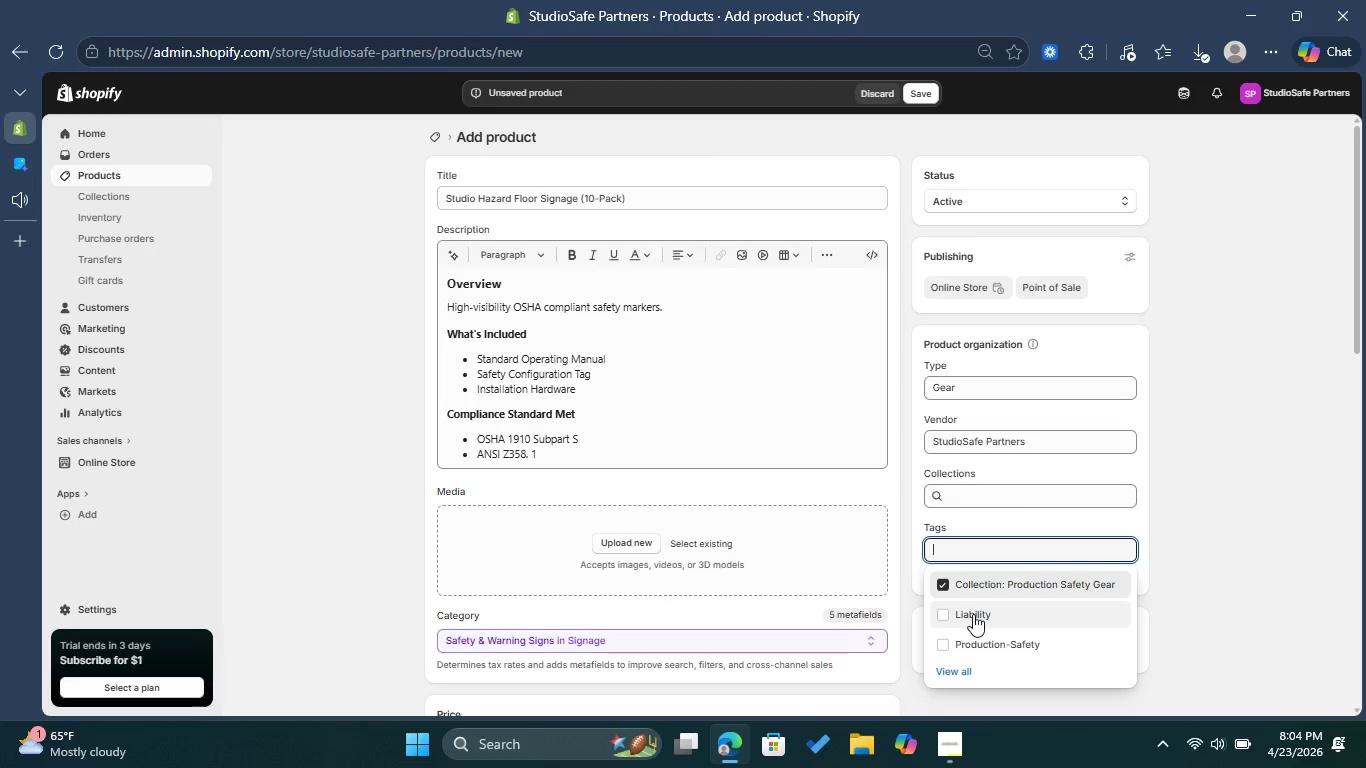 
left_click([973, 614])
 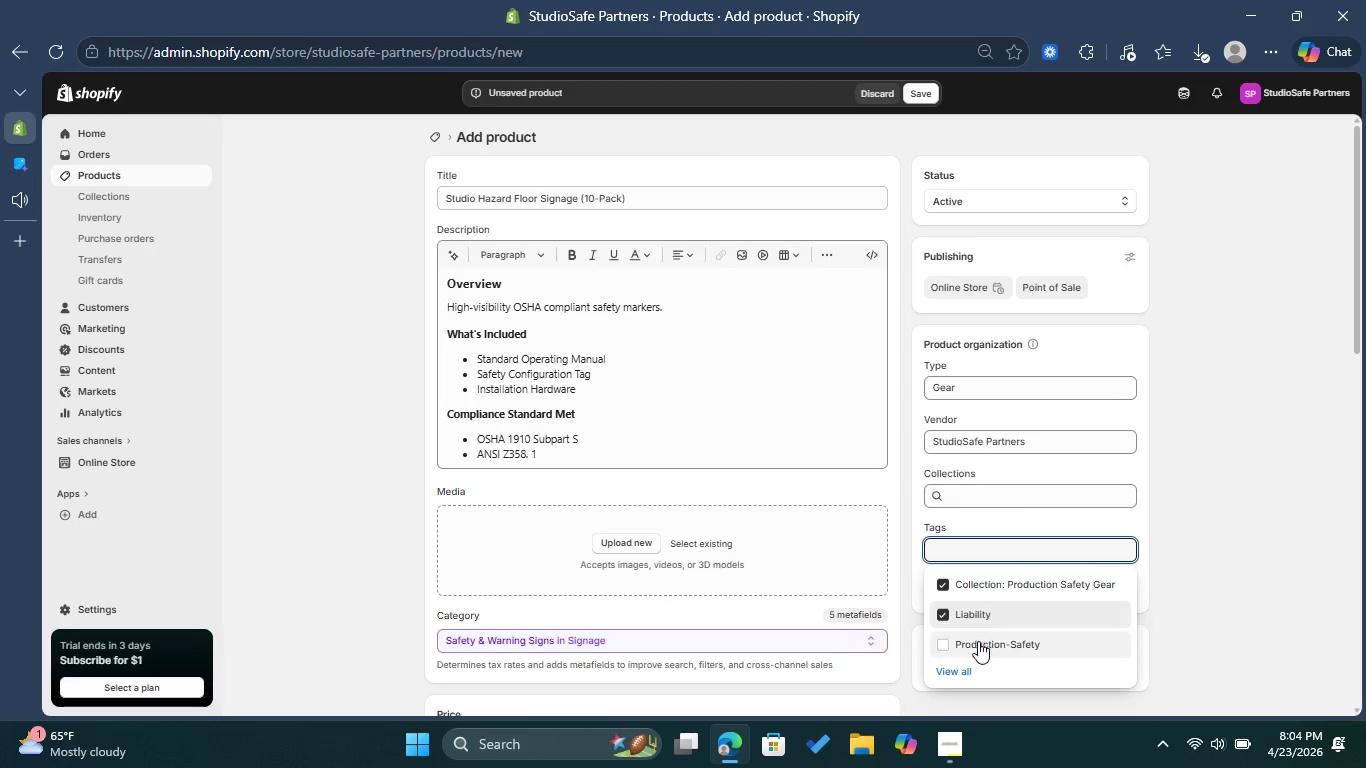 
left_click([978, 641])
 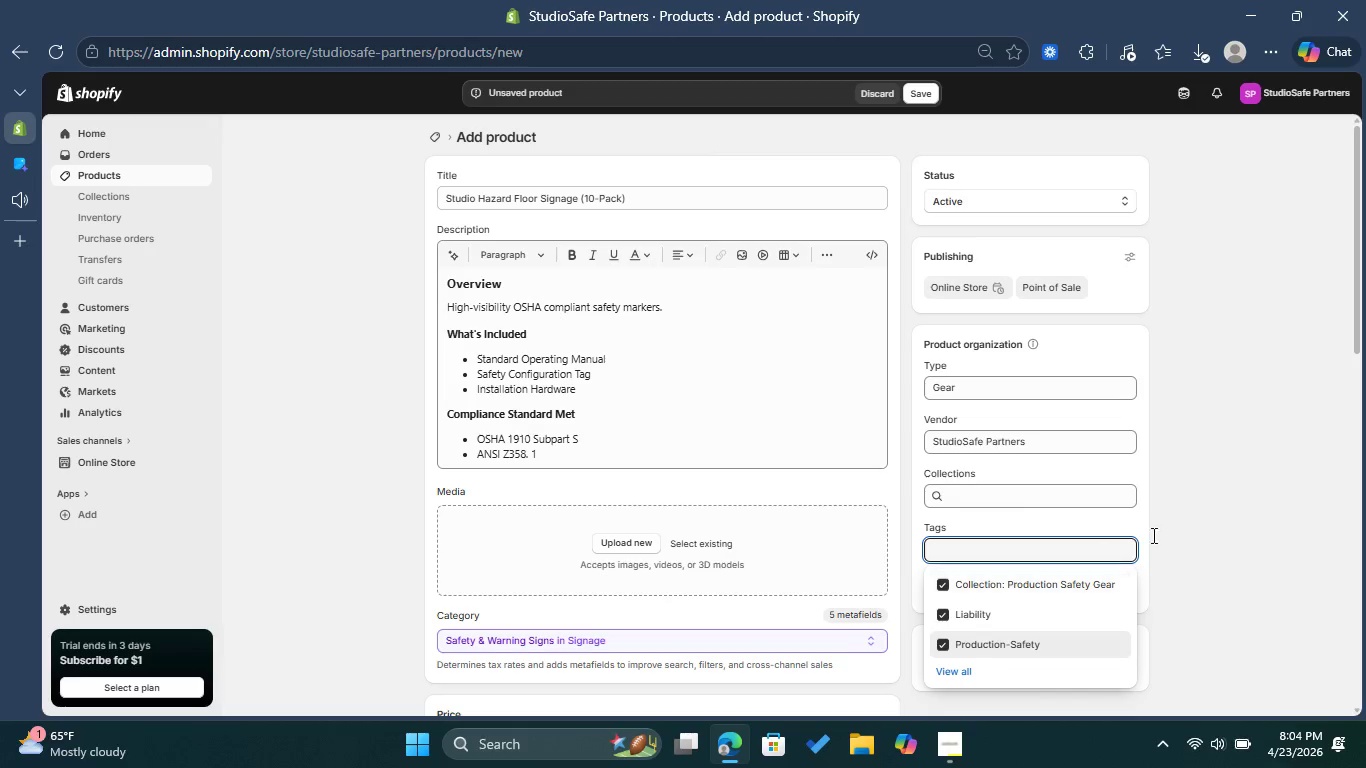 
left_click([1159, 530])
 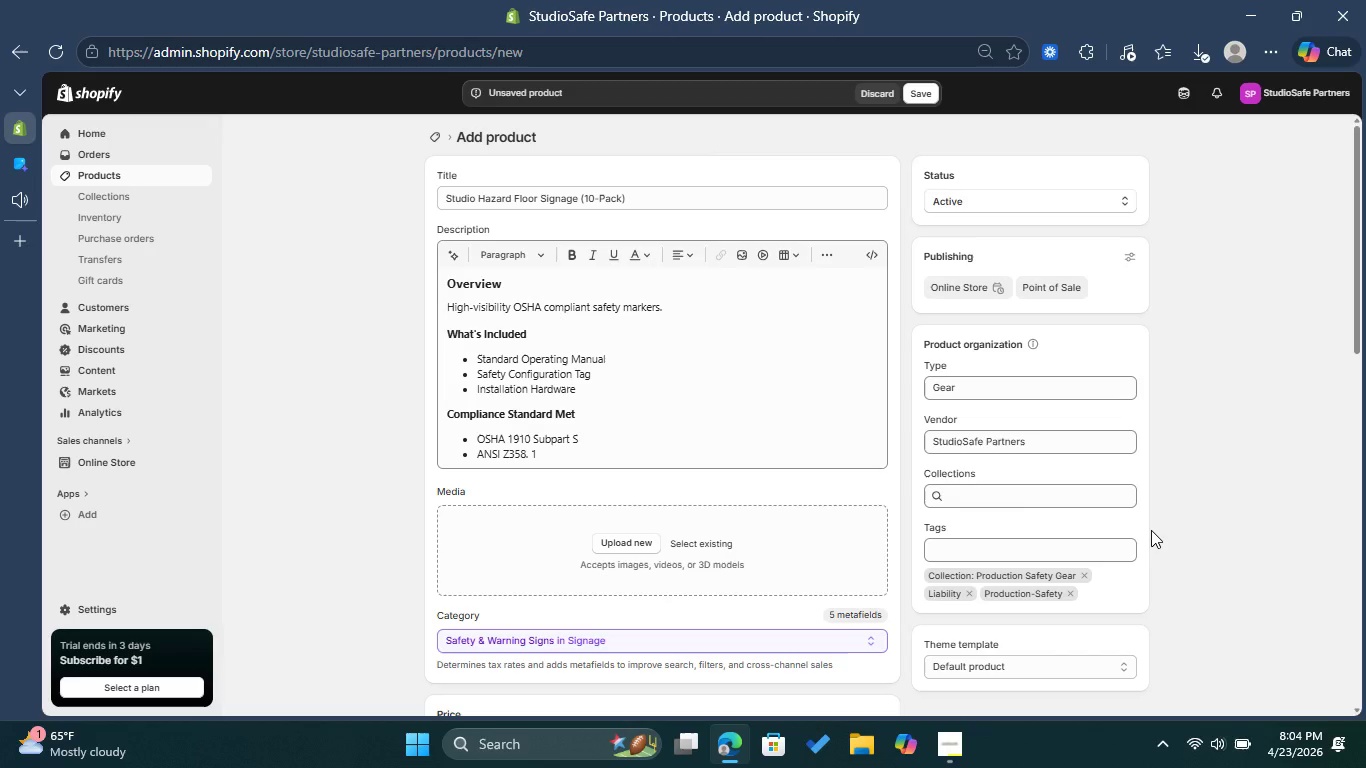 
scroll: coordinate [1038, 550], scroll_direction: down, amount: 8.0
 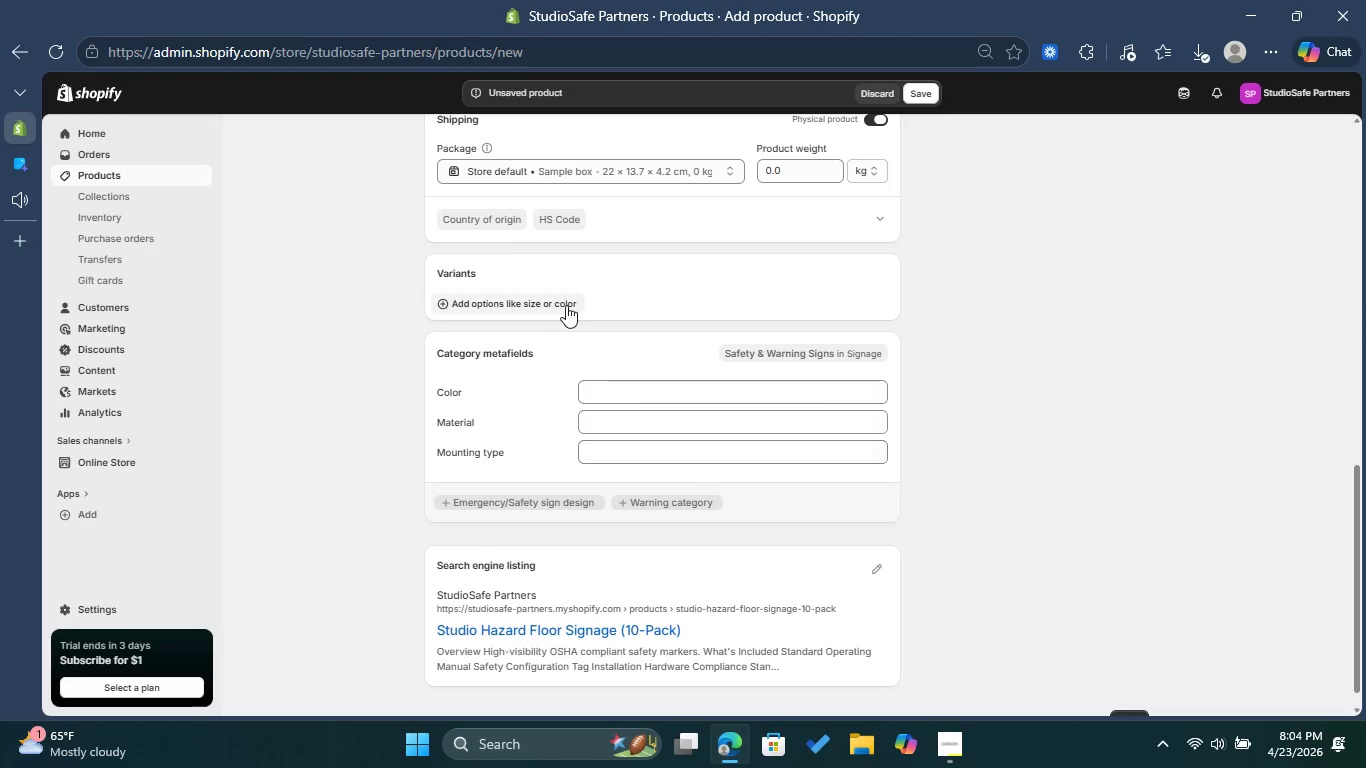 
left_click([566, 305])
 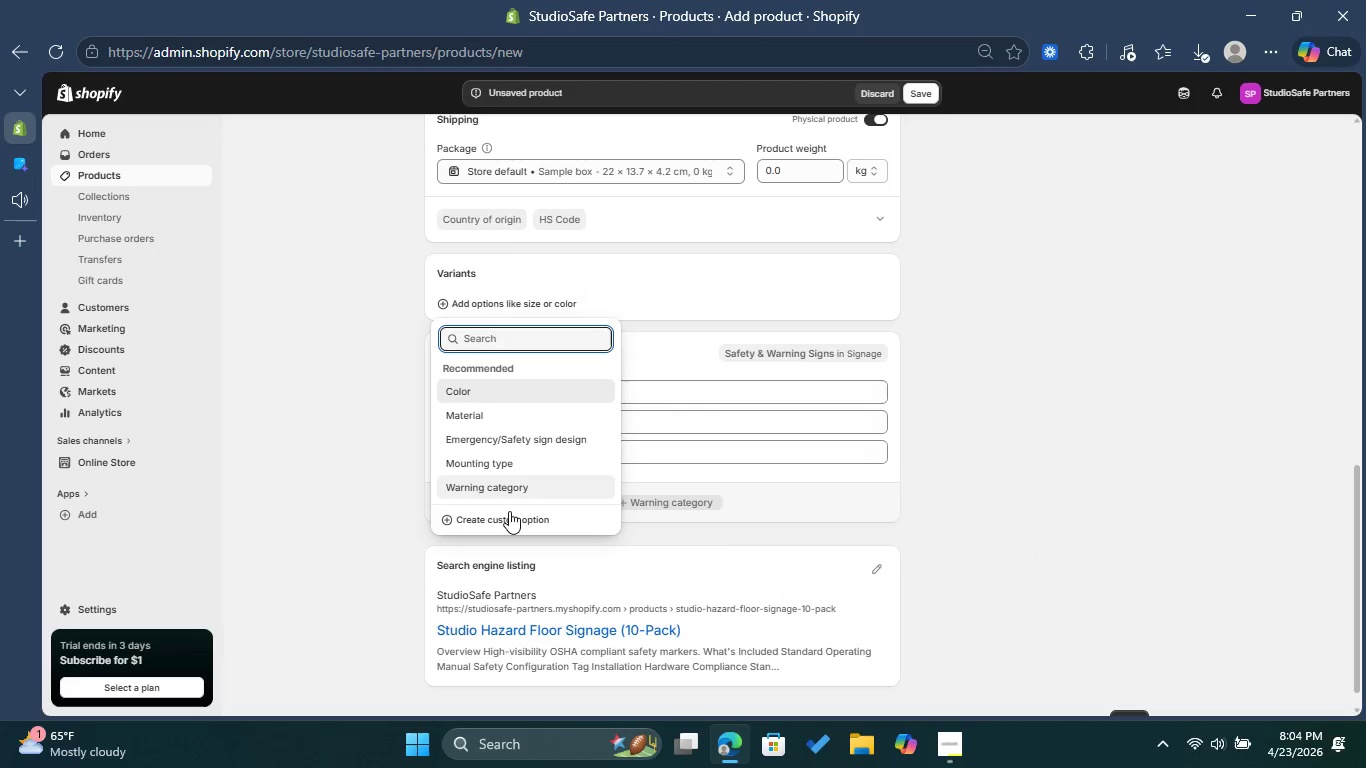 
left_click([509, 511])
 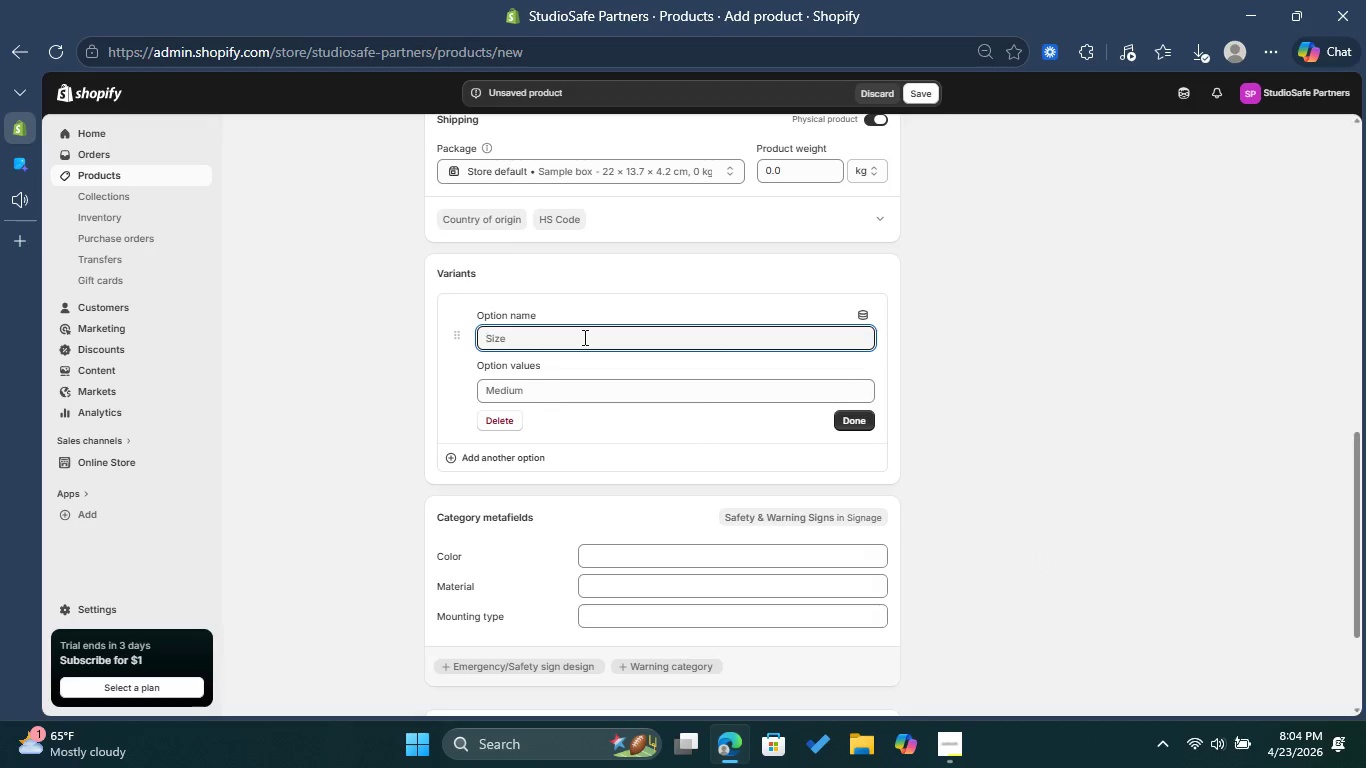 
type(title )
 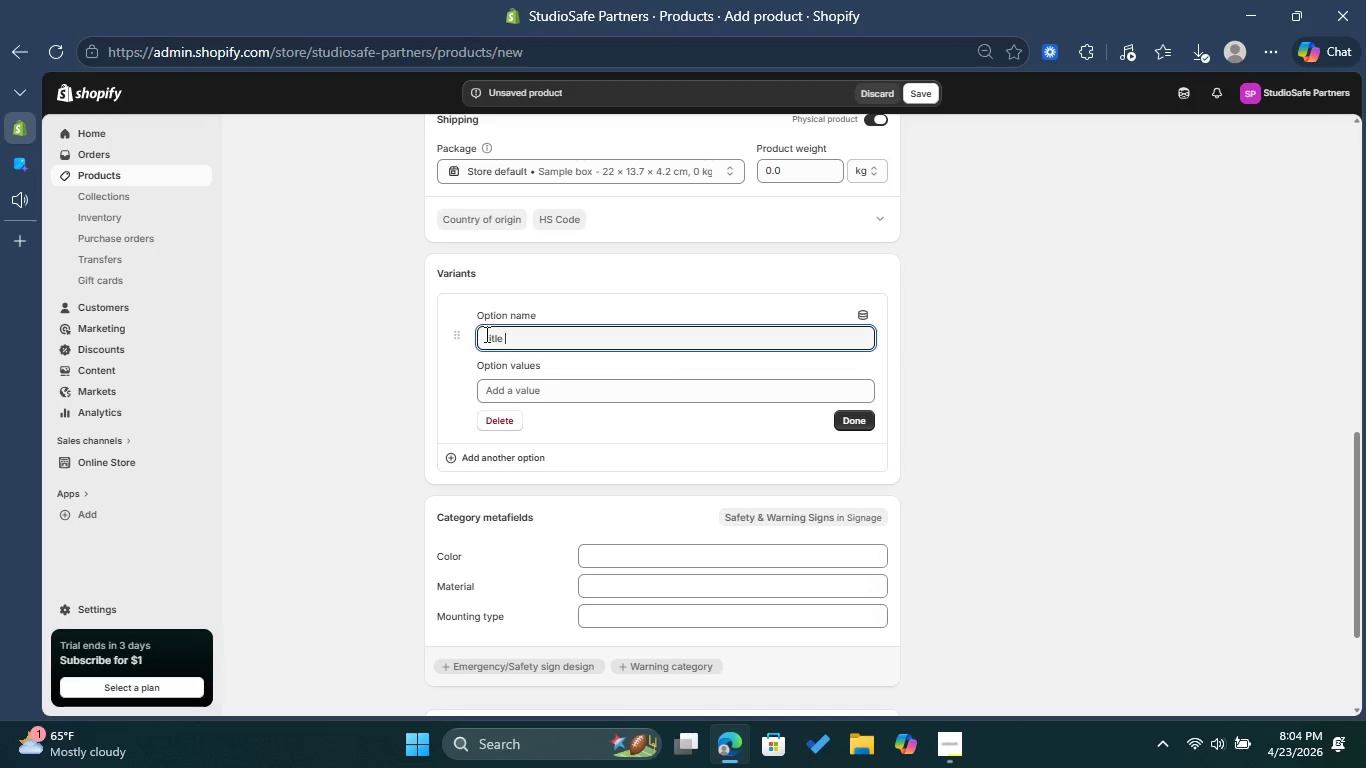 
left_click([491, 333])
 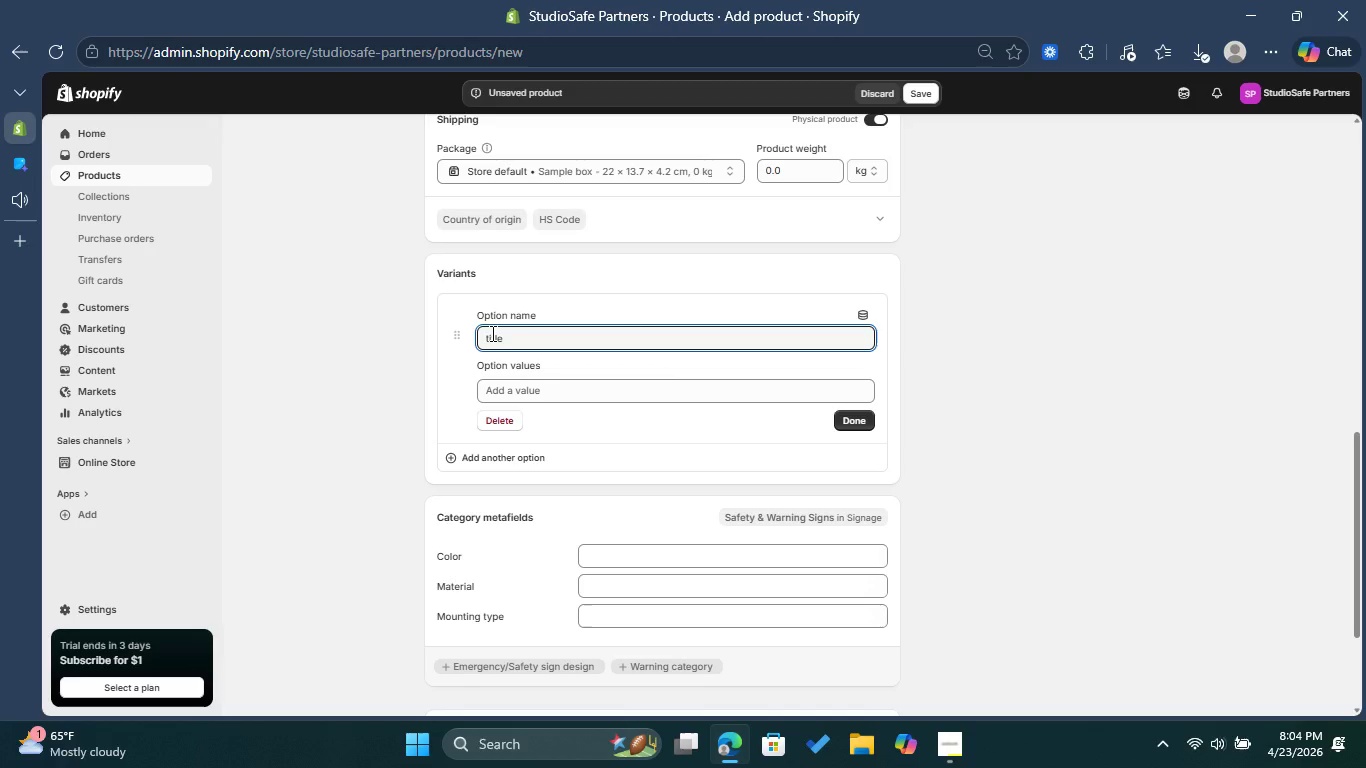 
key(Backspace)
 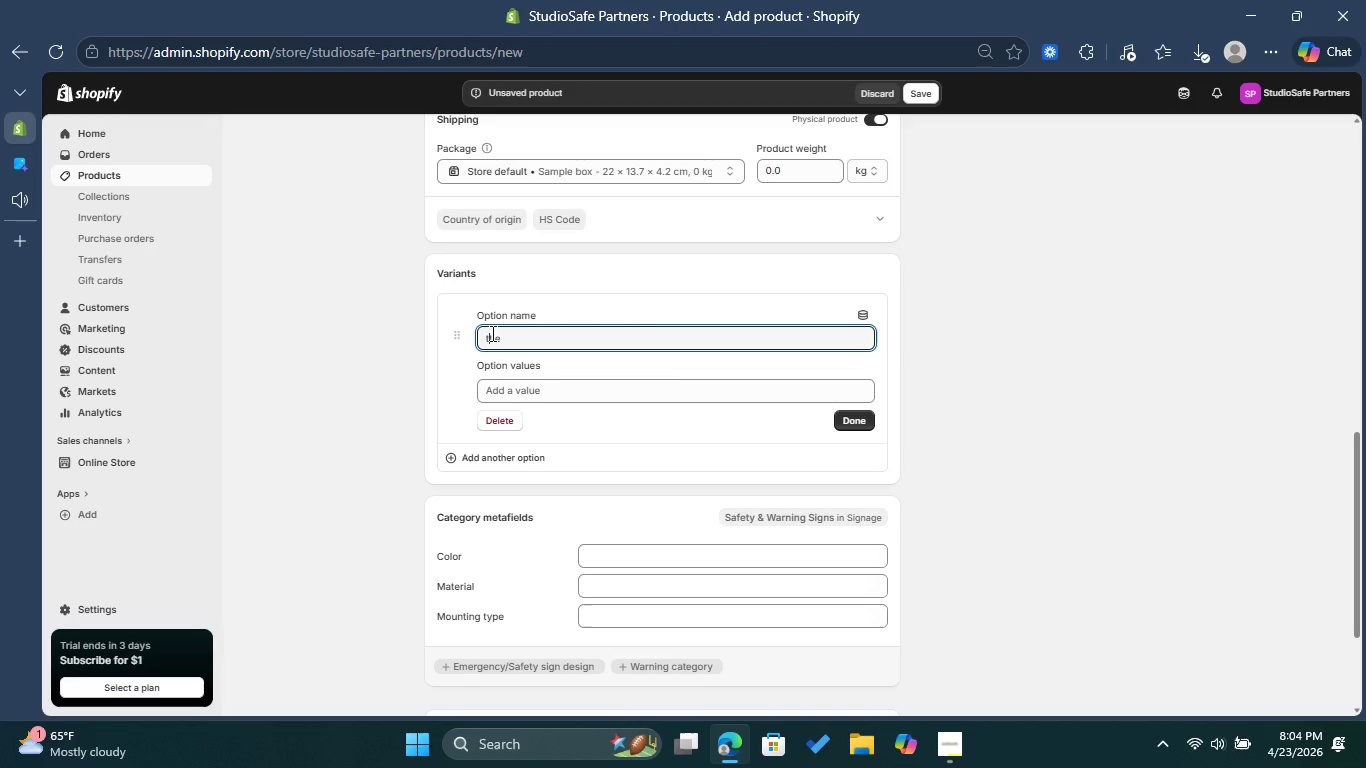 
key(Shift+ShiftLeft)
 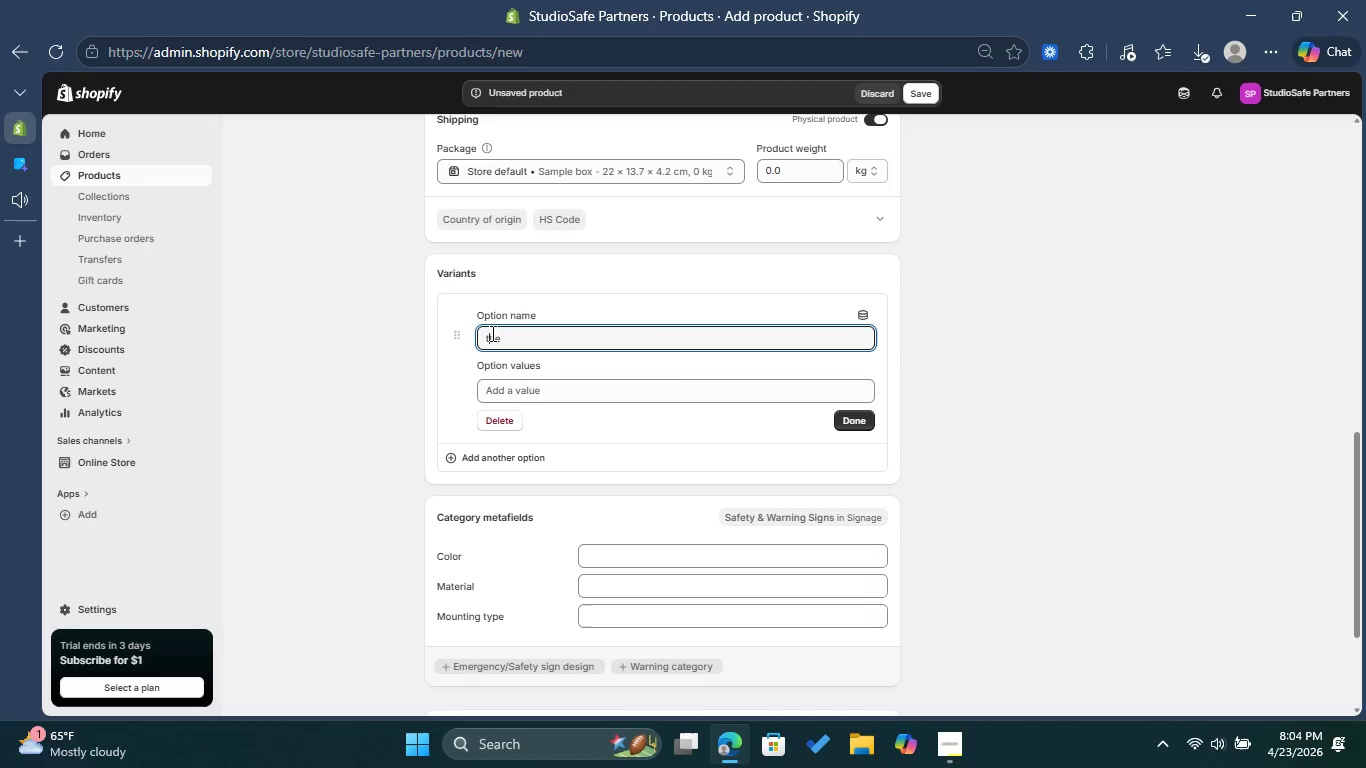 
key(Shift+T)
 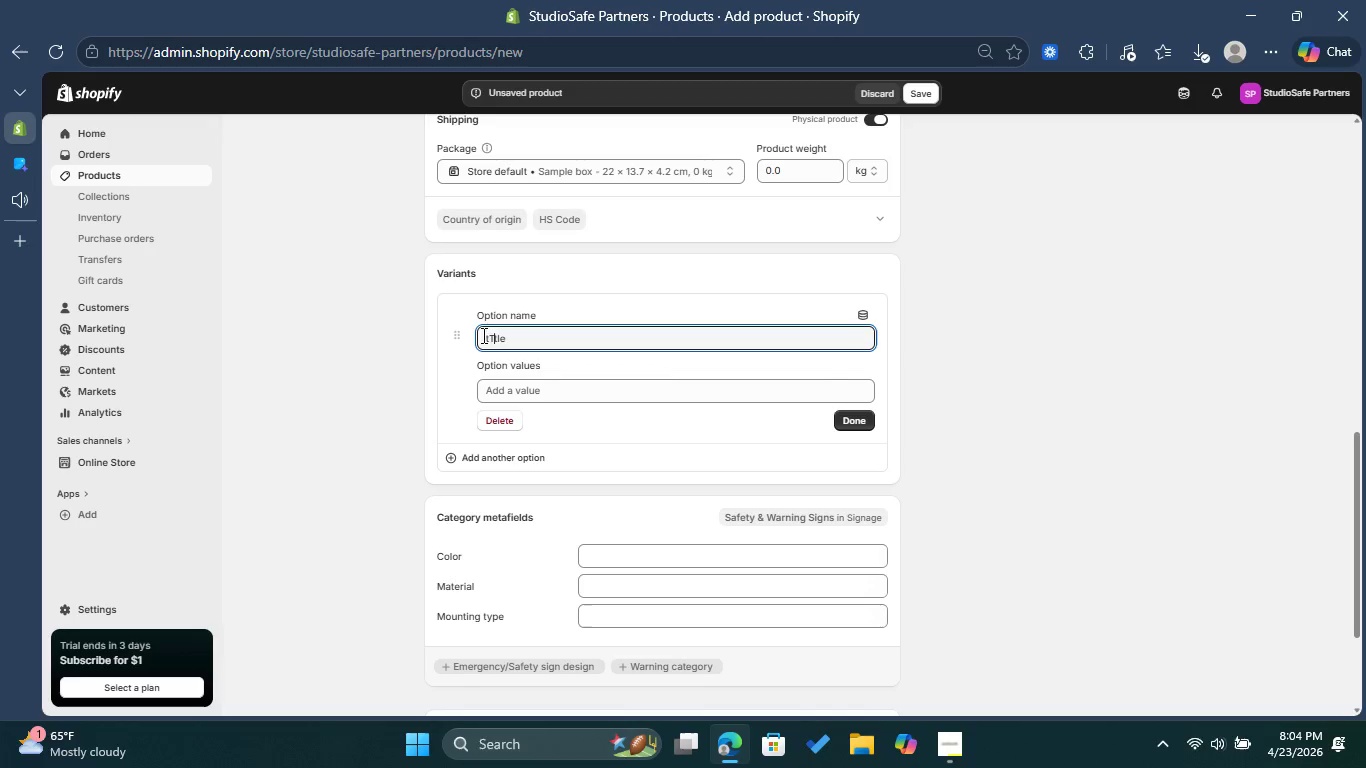 
key(Backspace)
key(Backspace)
type(Ti)
 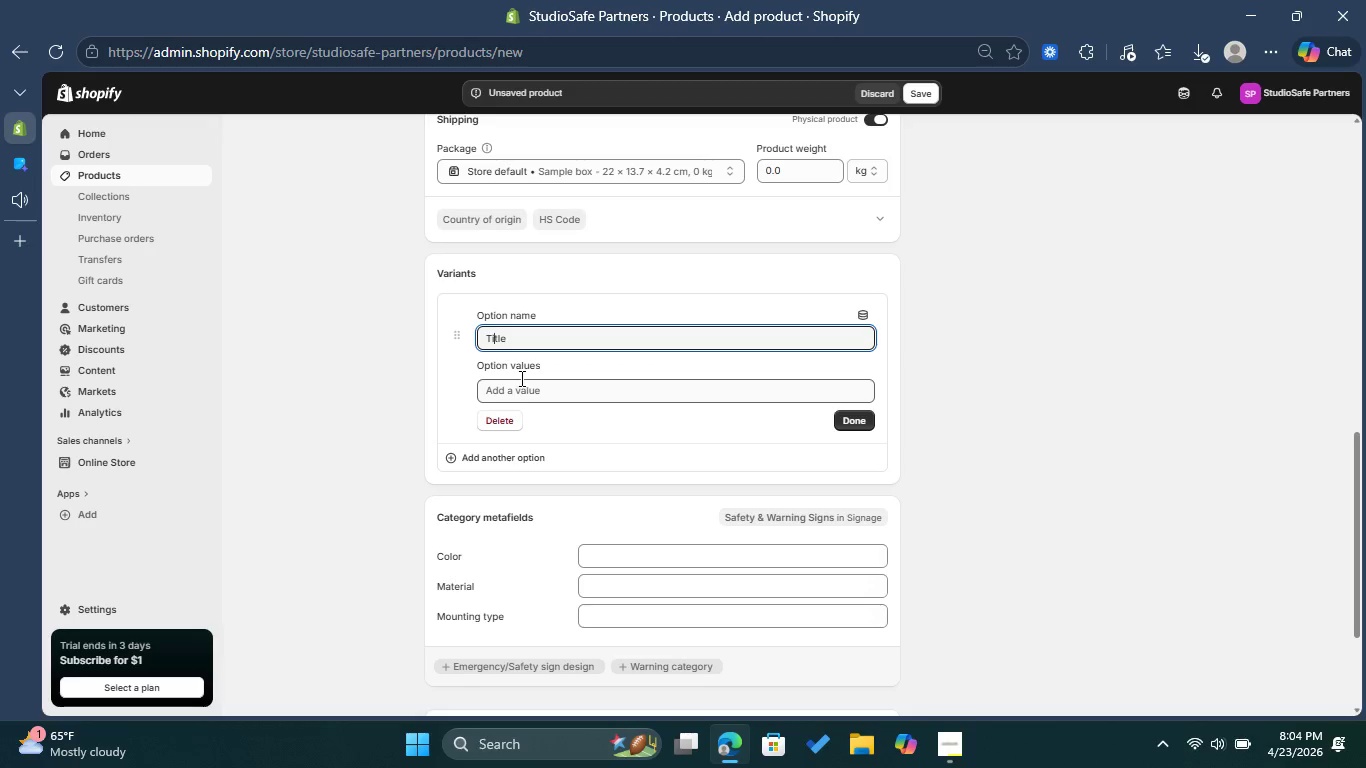 
left_click([529, 386])
 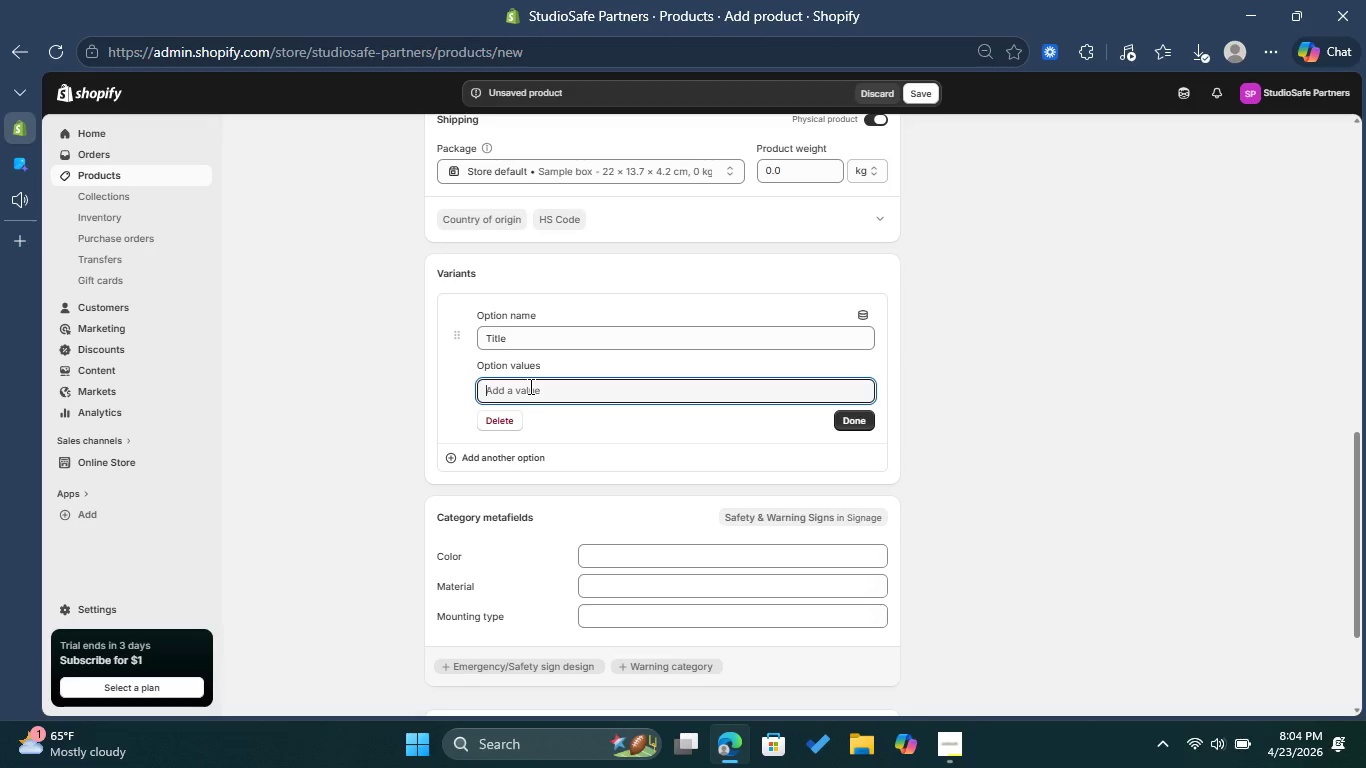 
type(Defult Title )
 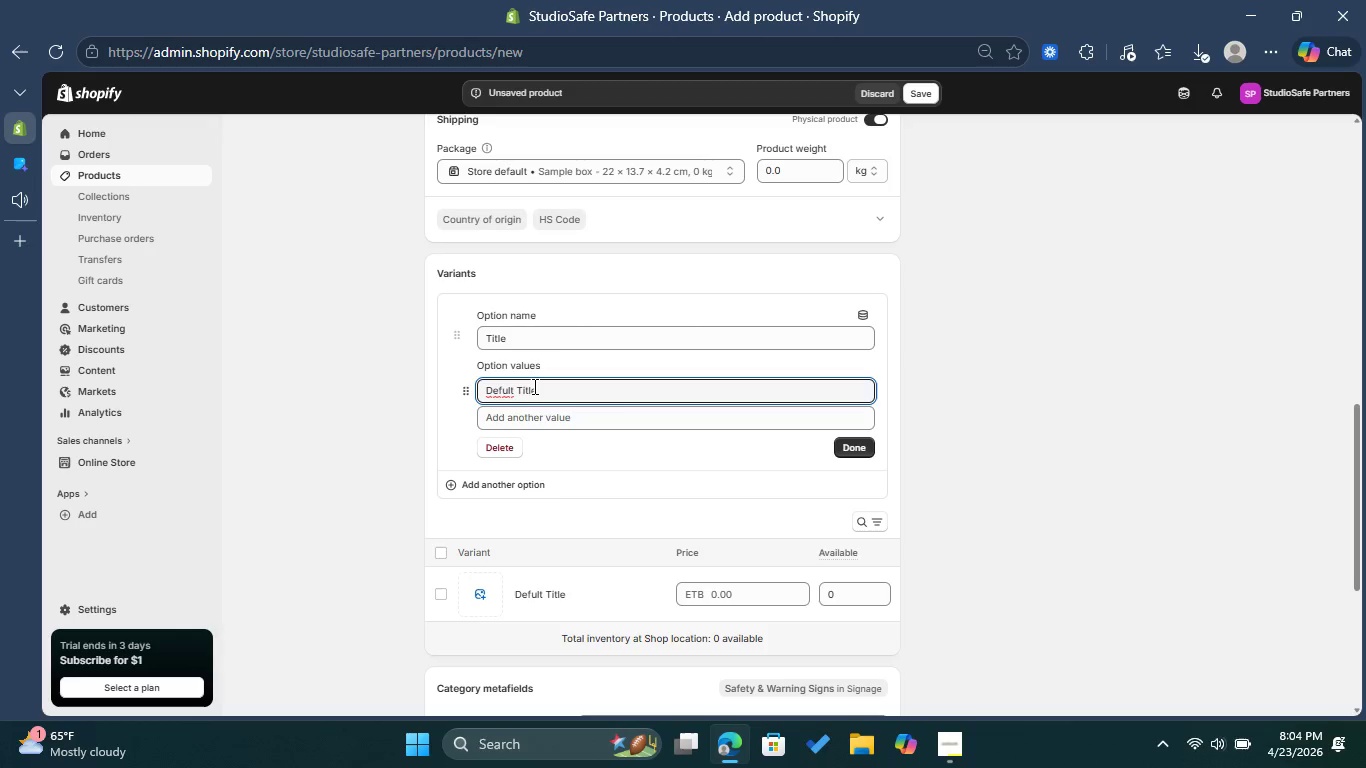 
left_click([502, 391])
 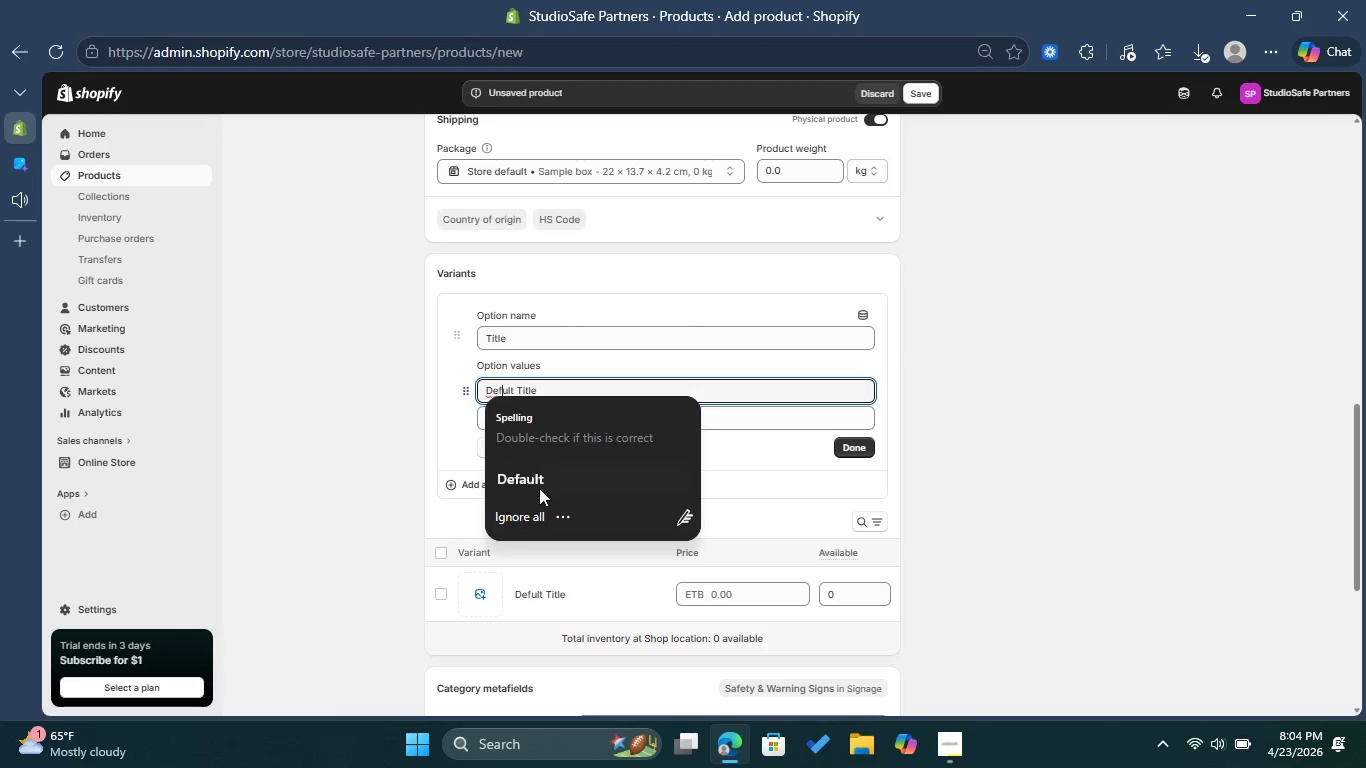 
left_click([544, 493])
 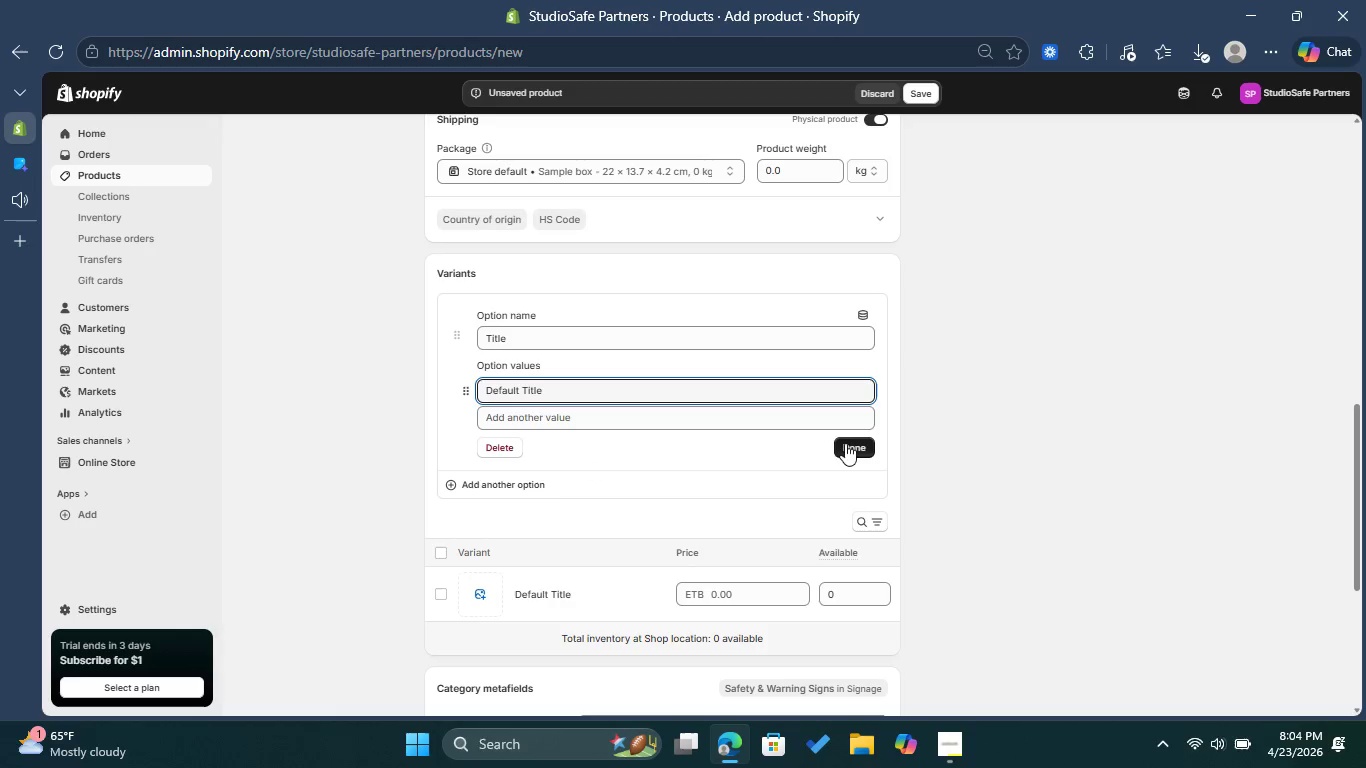 
left_click([862, 449])
 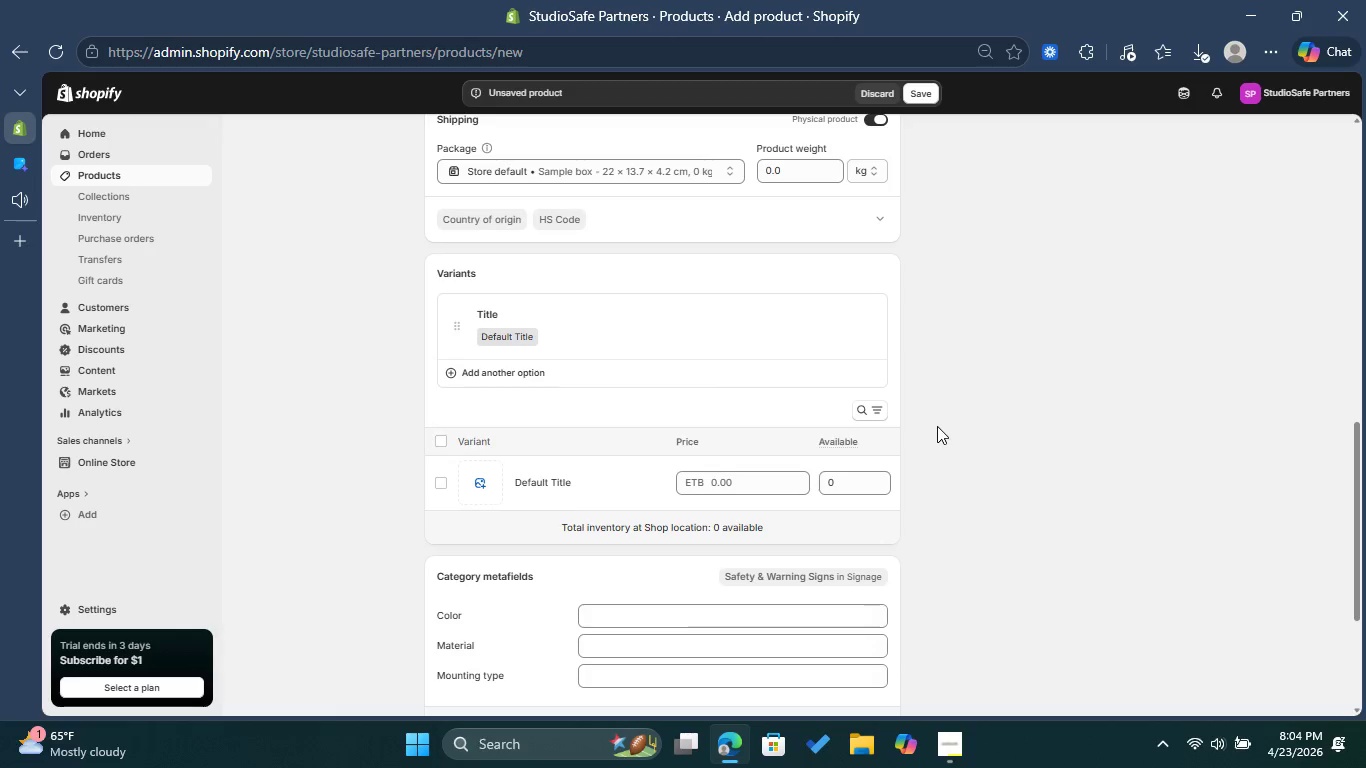 
left_click([600, 479])
 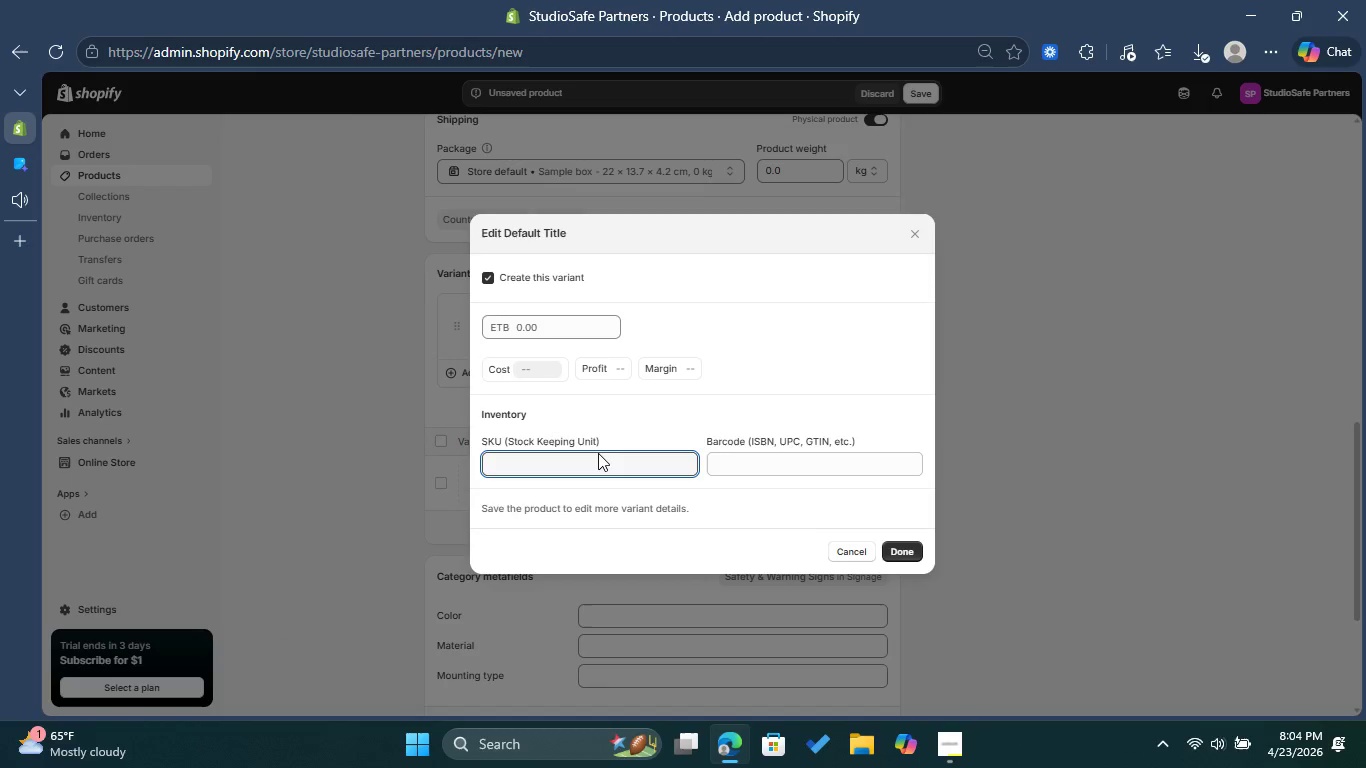 
type(SSP_)
key(Backspace)
type(-GEAR_005)
 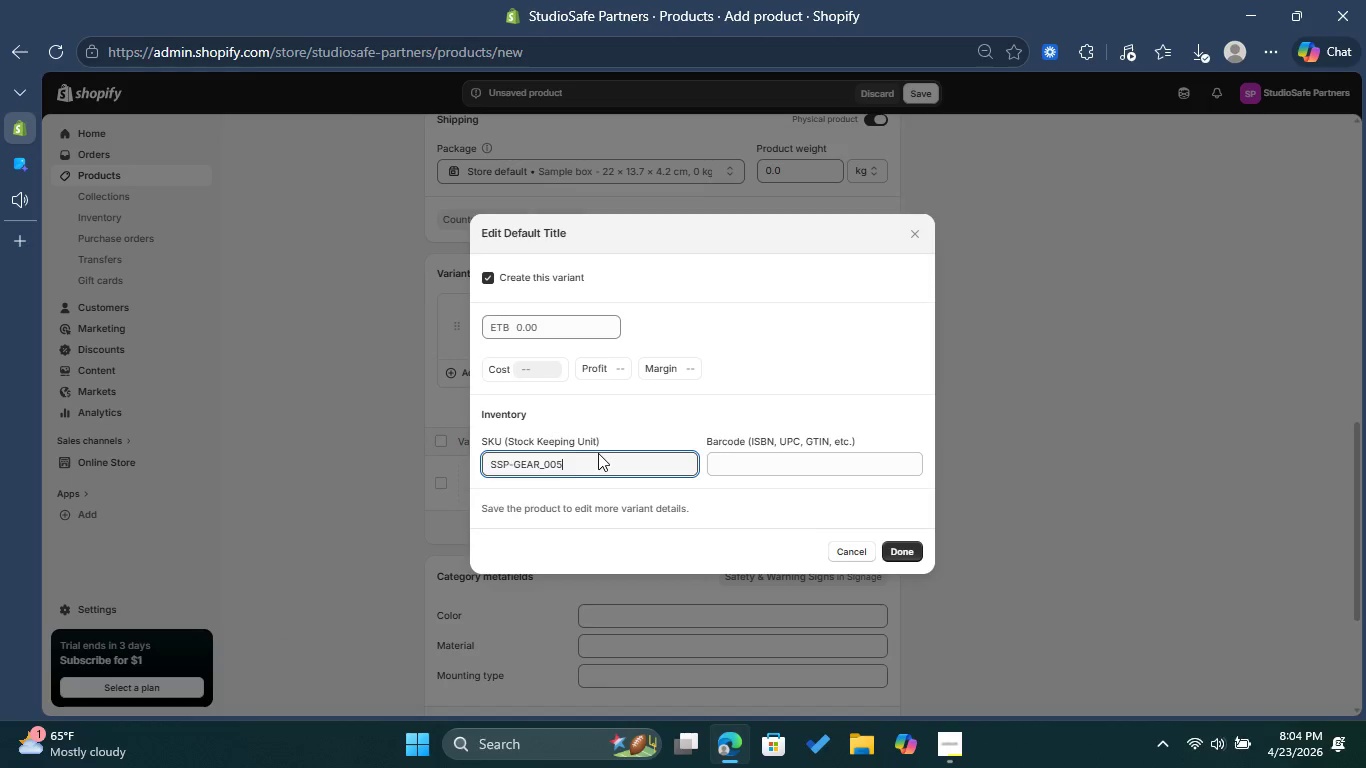 
left_click([546, 460])
 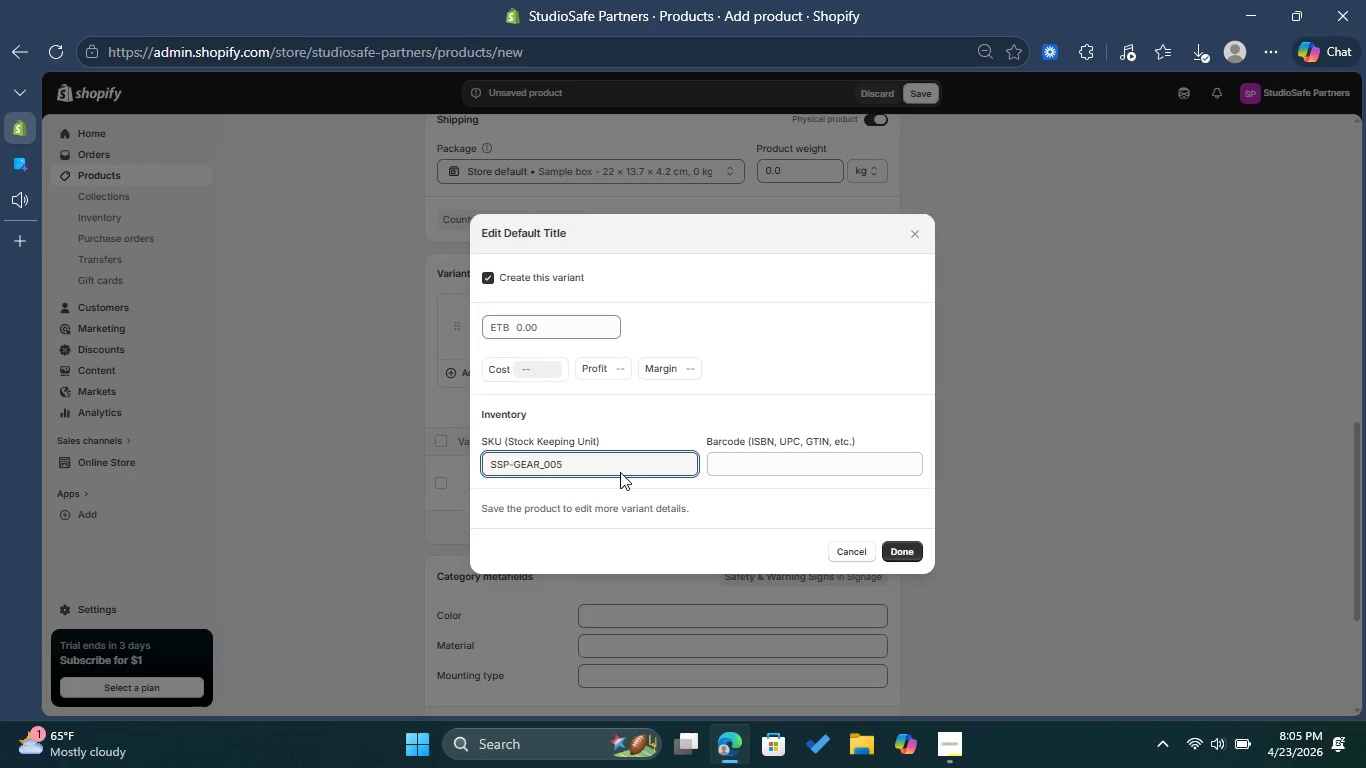 
key(Backspace)
 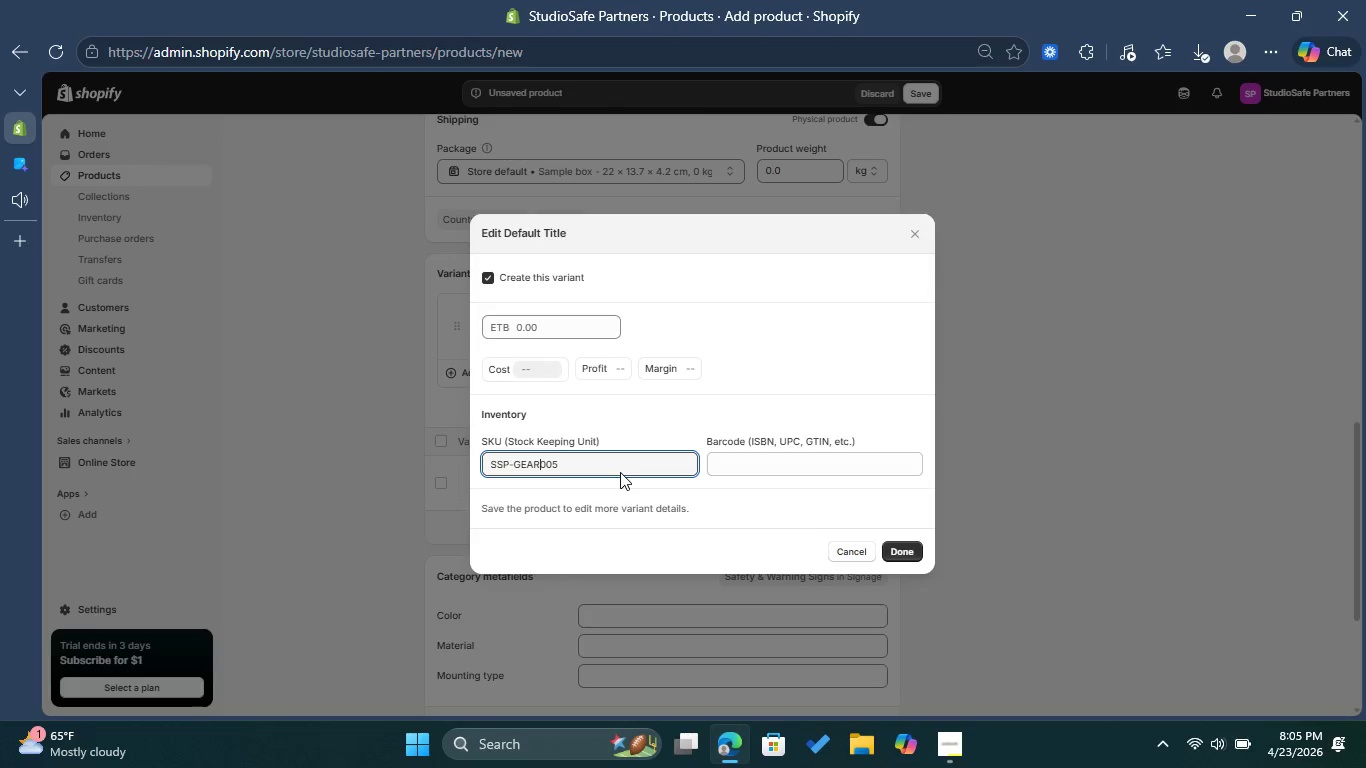 
key(Minus)
 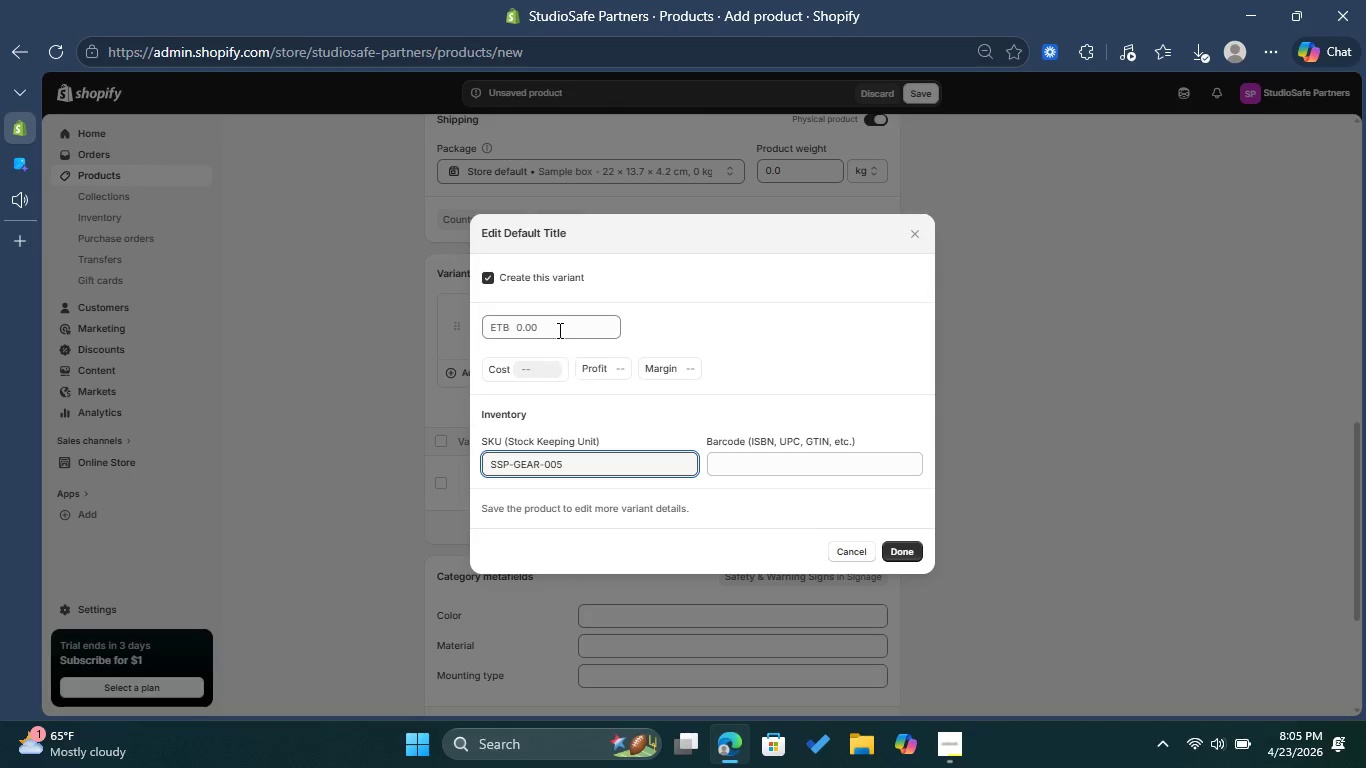 
left_click([555, 329])
 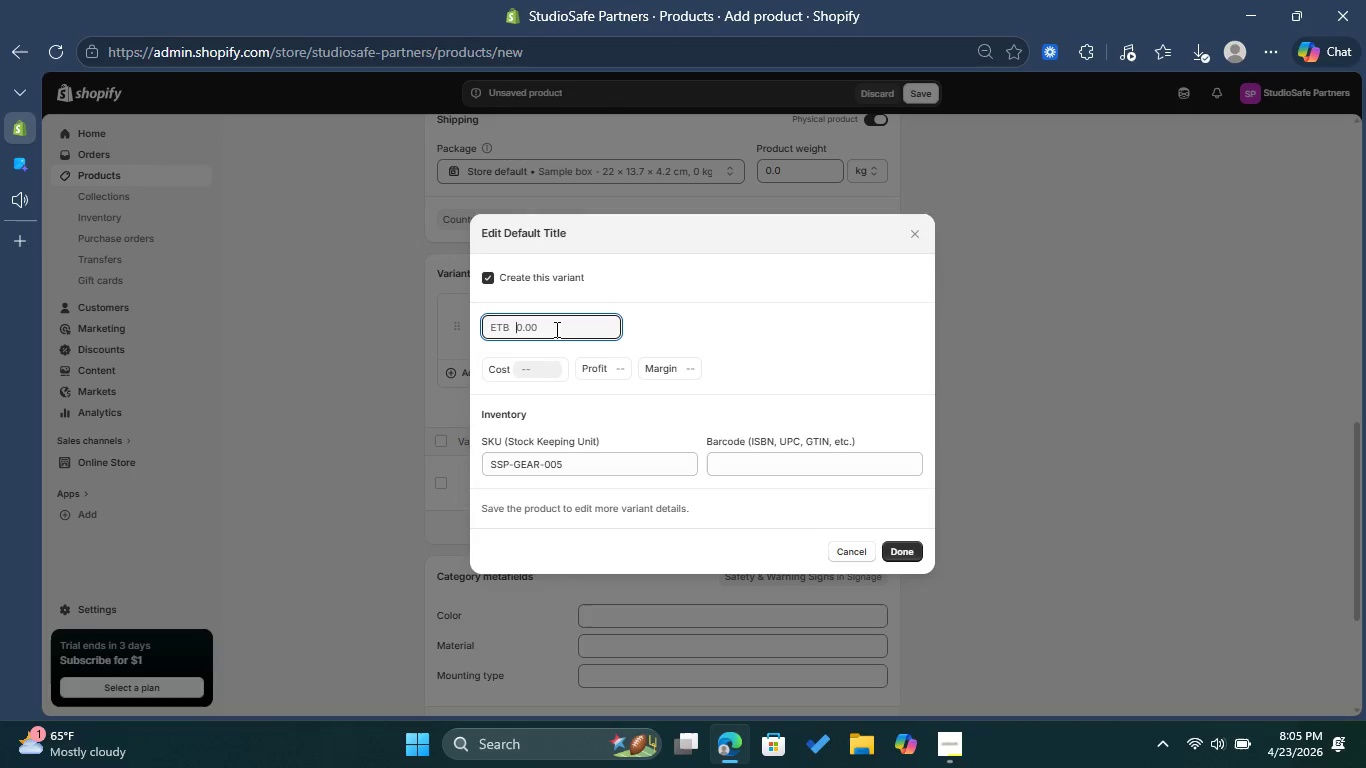 
type(85)
 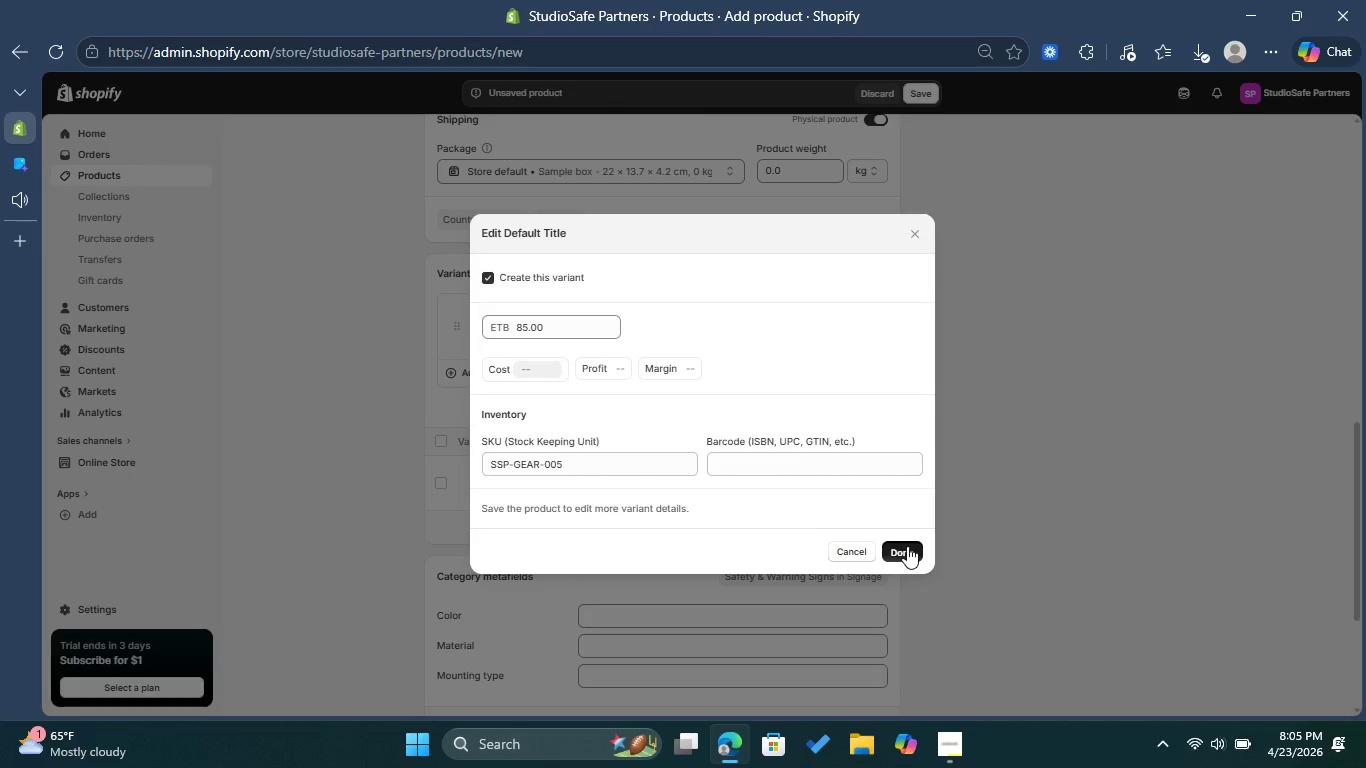 
left_click([857, 486])
 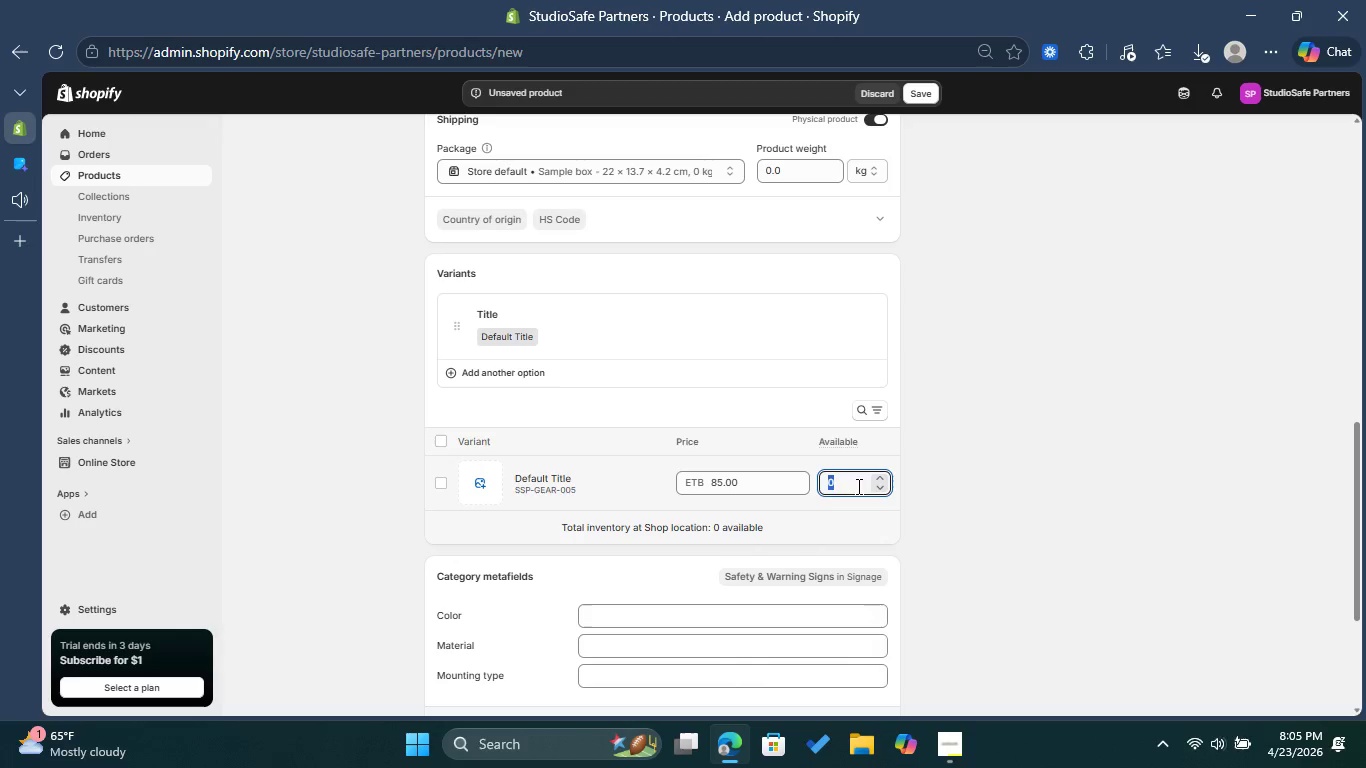 
type(80)
 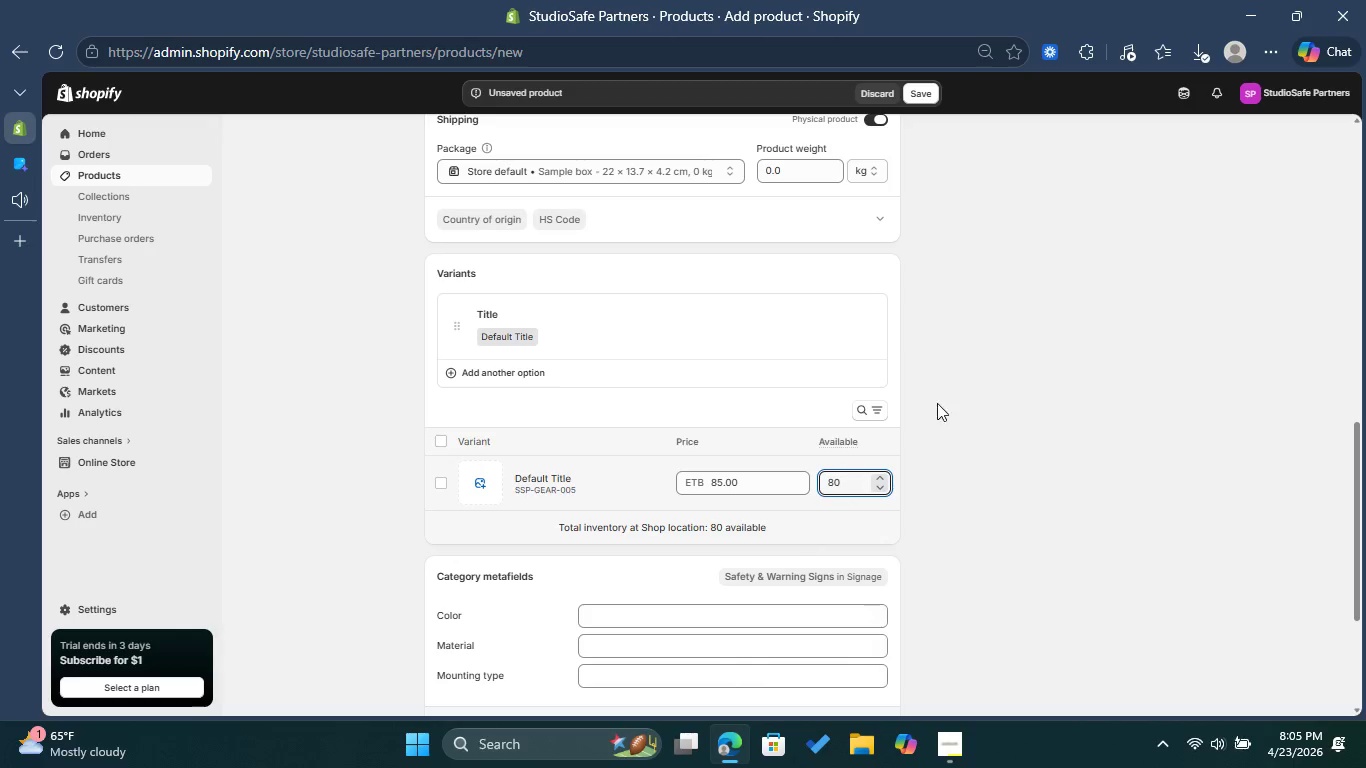 
left_click([966, 380])
 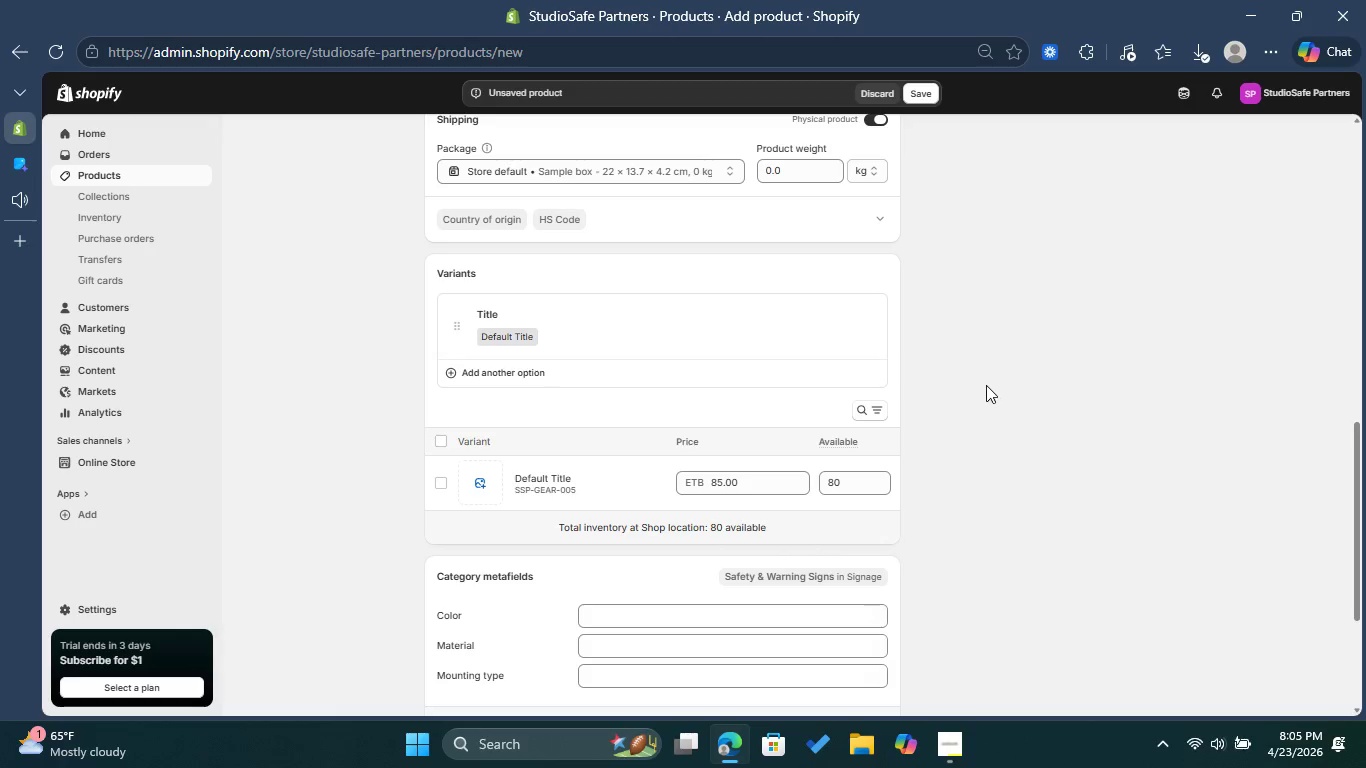 
scroll: coordinate [755, 295], scroll_direction: up, amount: 4.0
 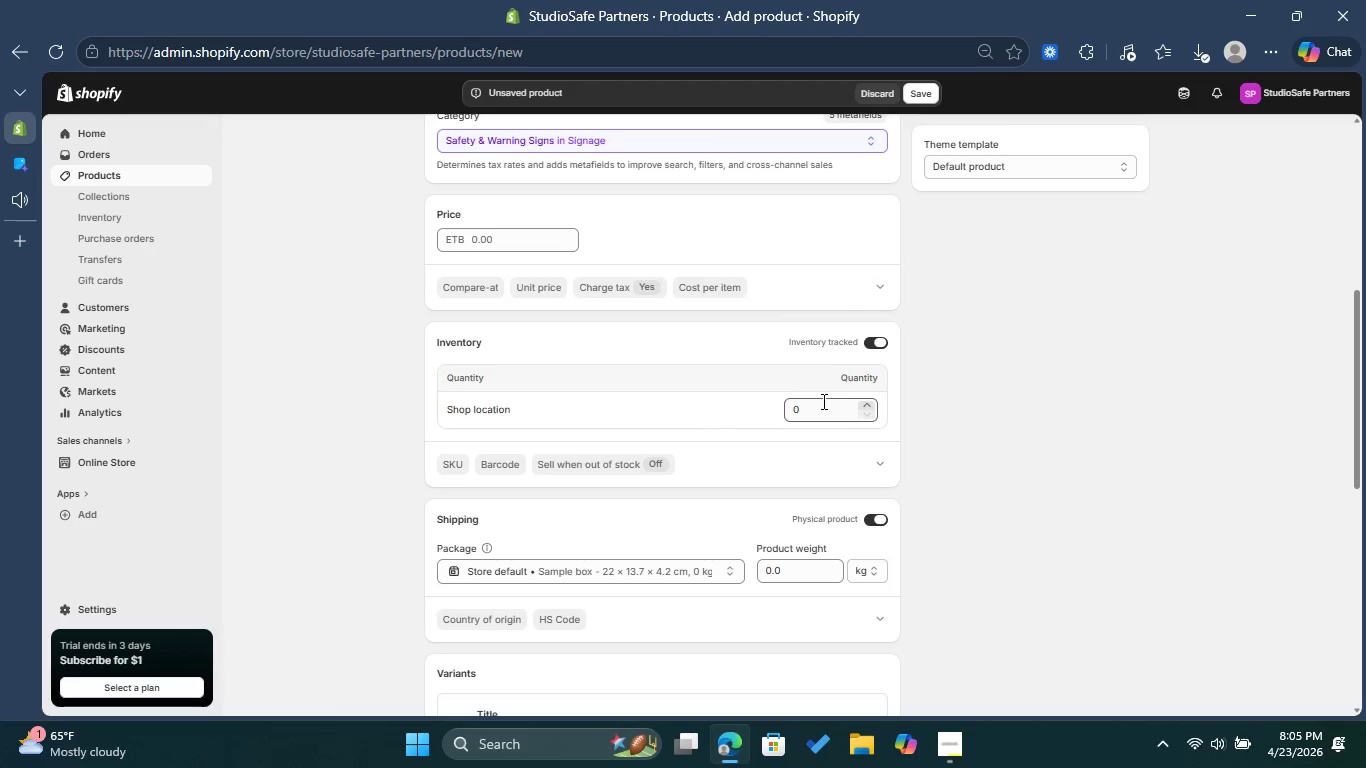 
left_click([820, 406])
 